 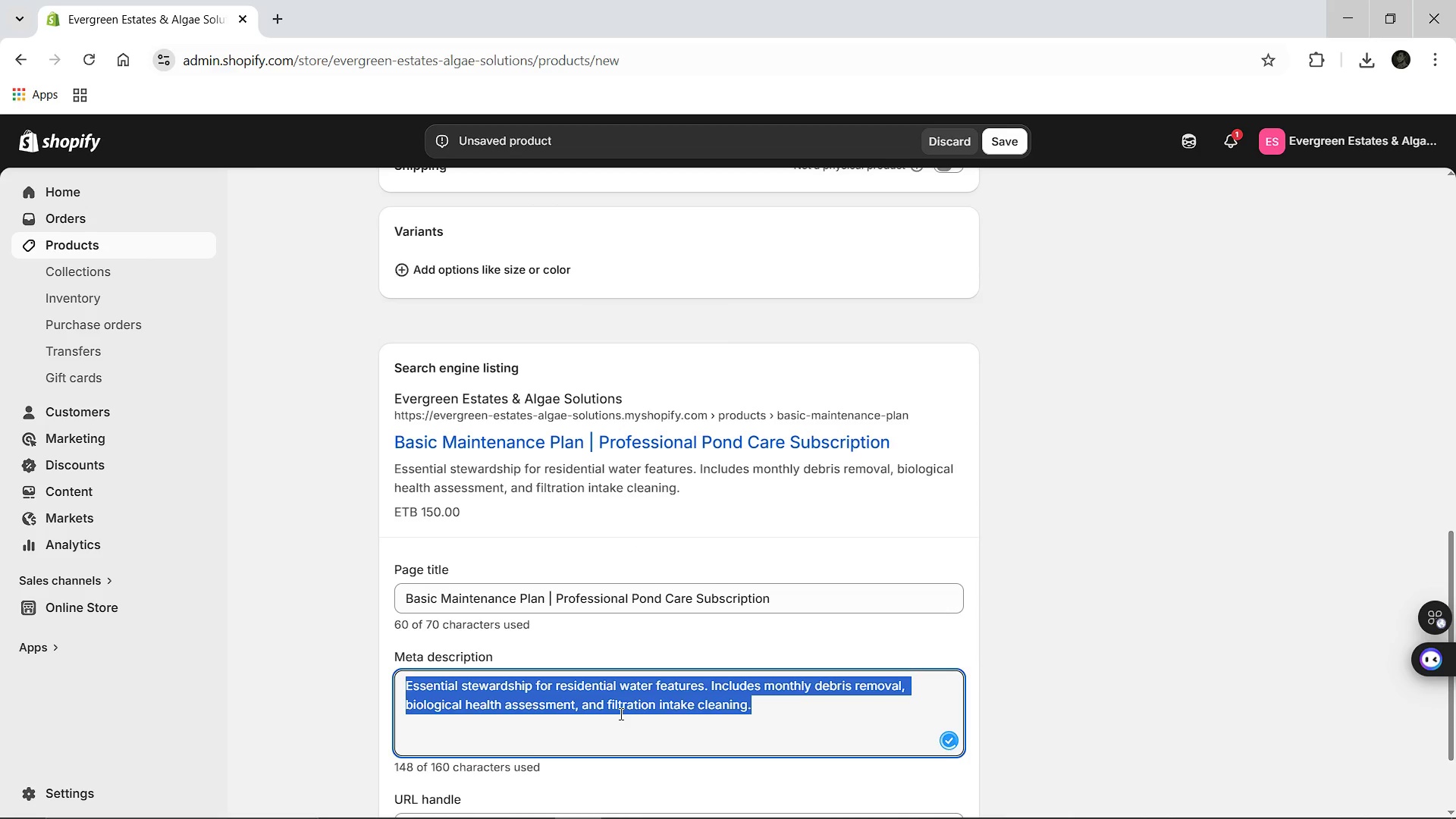 
type(Secure your pond's health with the basic Ma)
key(Backspace)
key(Backspace)
key(Backspace)
key(Backspace)
key(Backspace)
key(Backspace)
key(Backspace)
key(Backspace)
key(Backspace)
type( Bai)
key(Backspace)
type(sic Maintenace pla)
key(Backspace)
key(Backspace)
key(Backspace)
type(Plan. Monthly )
 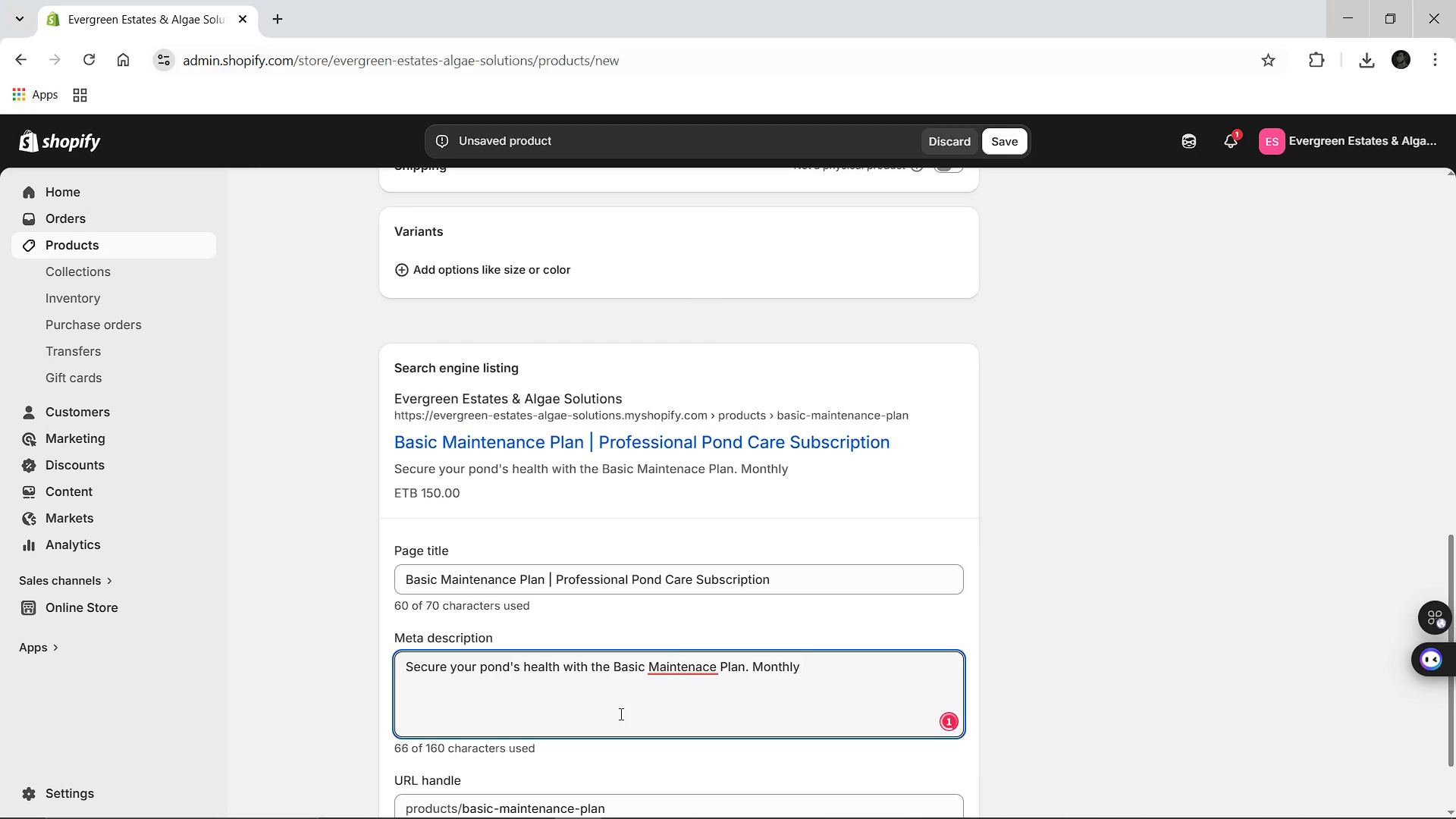 
type(biological assessments and debris removal for small to medium ecosystems )
key(Backspace)
type(. Subscribe and save!)
 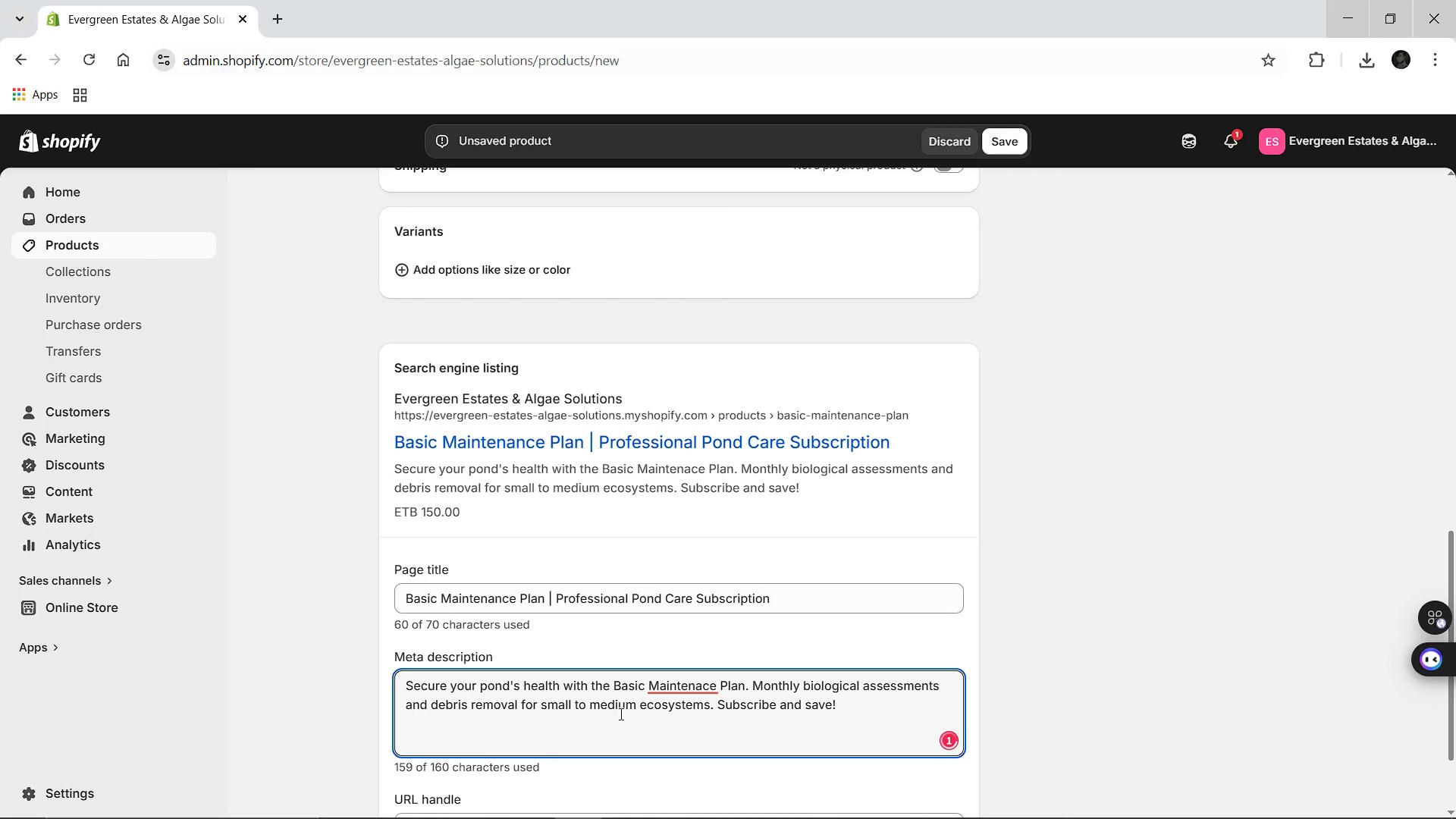 
left_click([690, 696])
 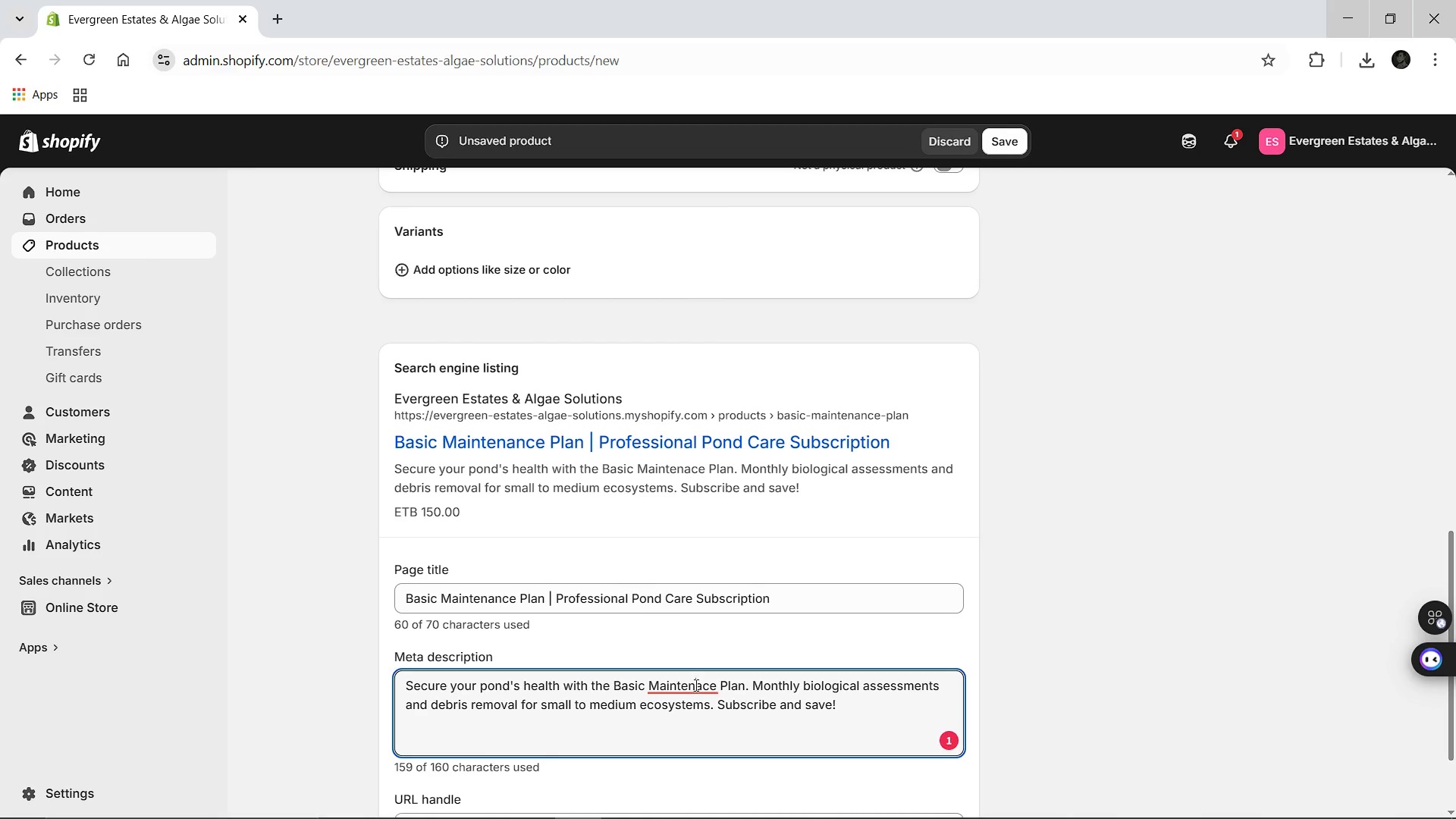 
left_click([695, 685])
 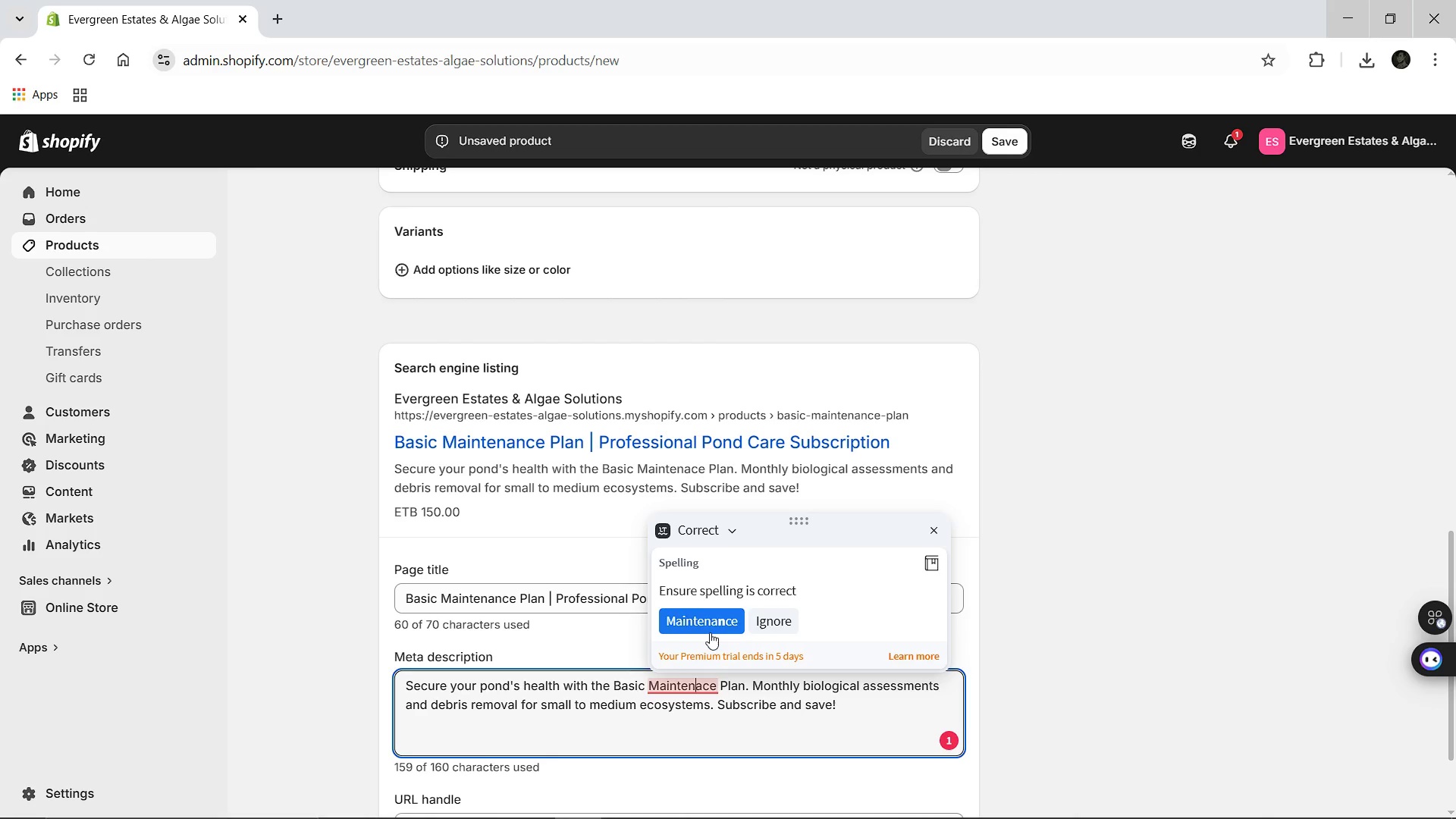 
left_click([710, 632])
 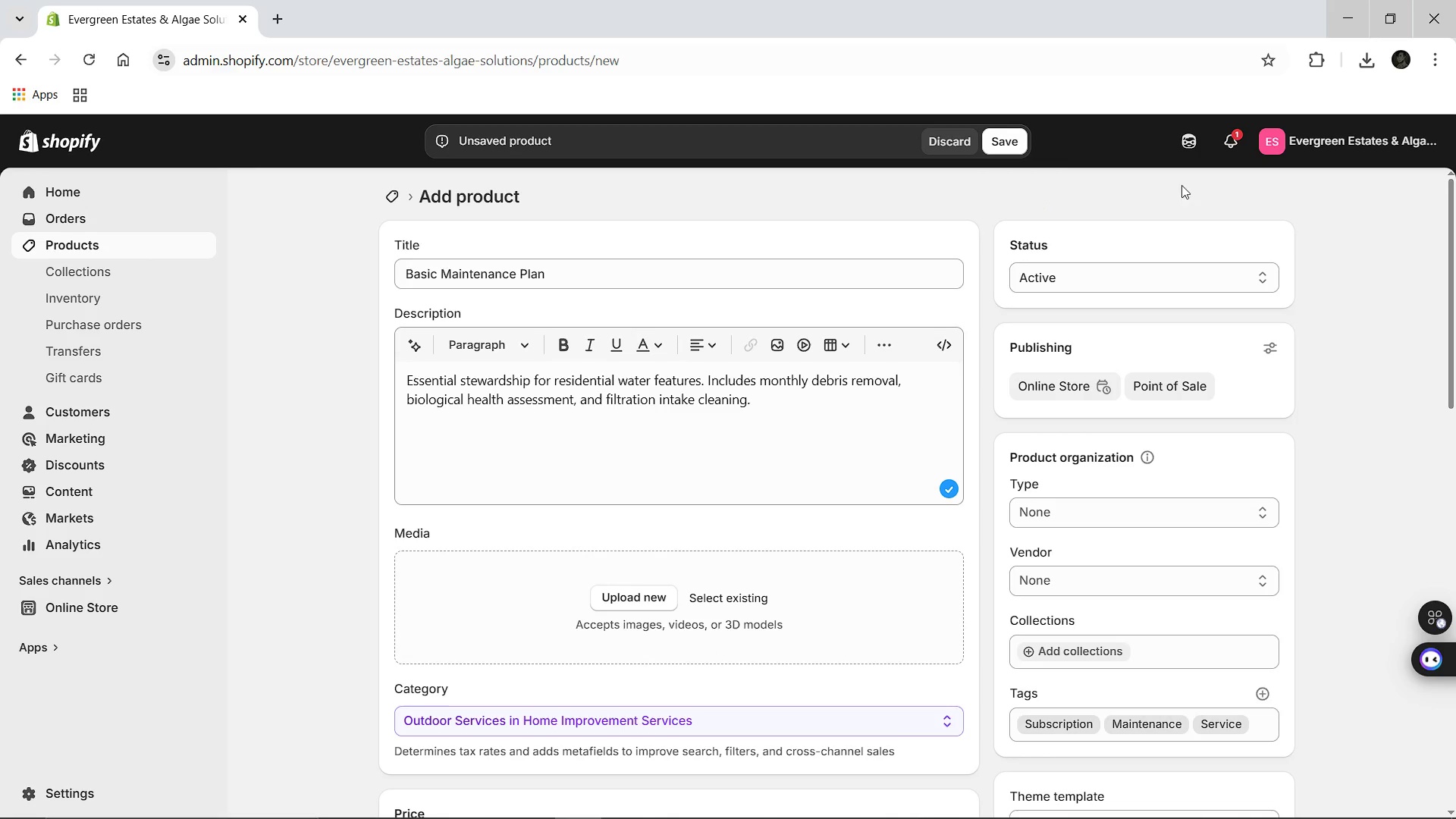 
wait(6.78)
 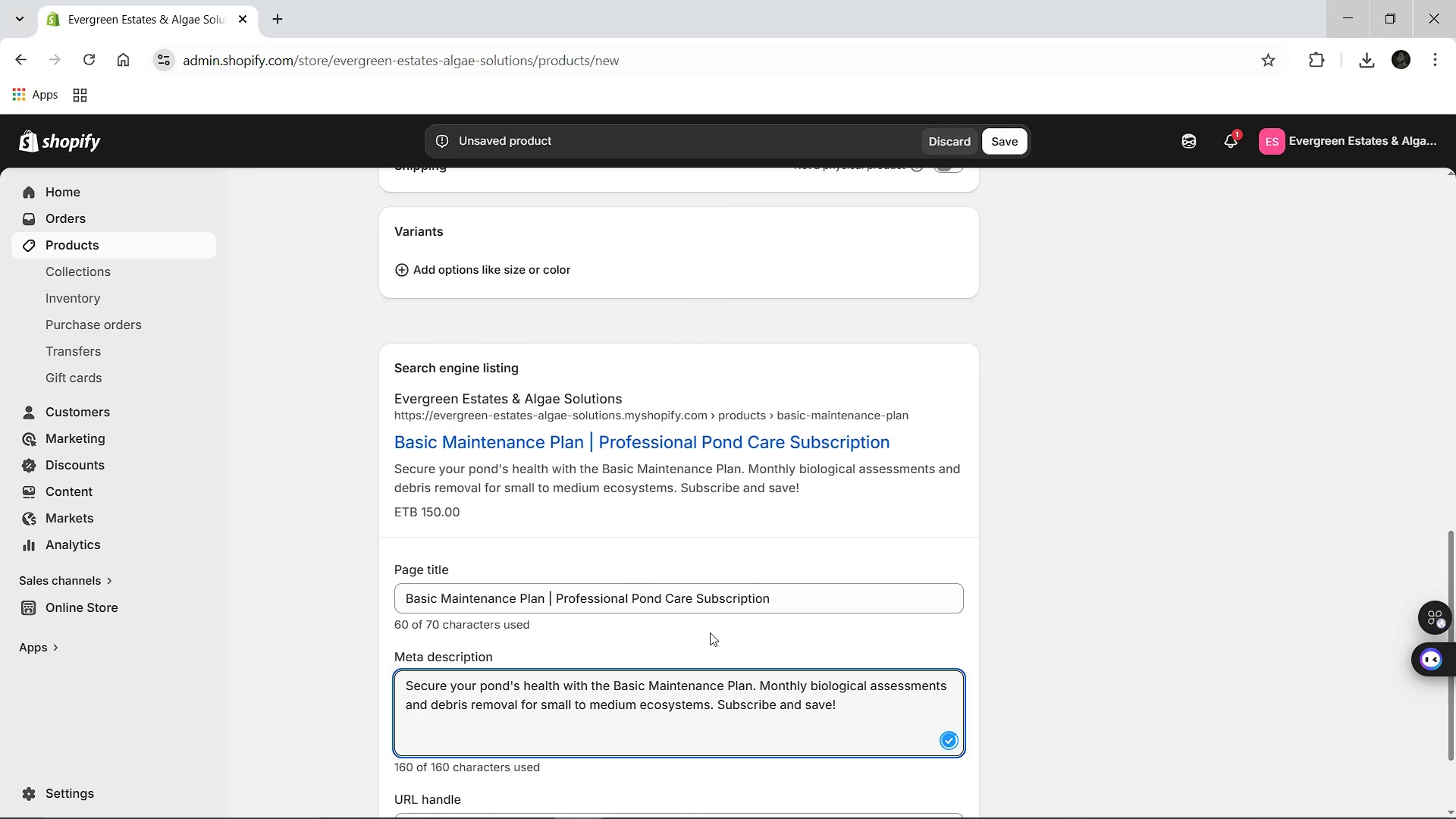 
left_click([1363, 52])
 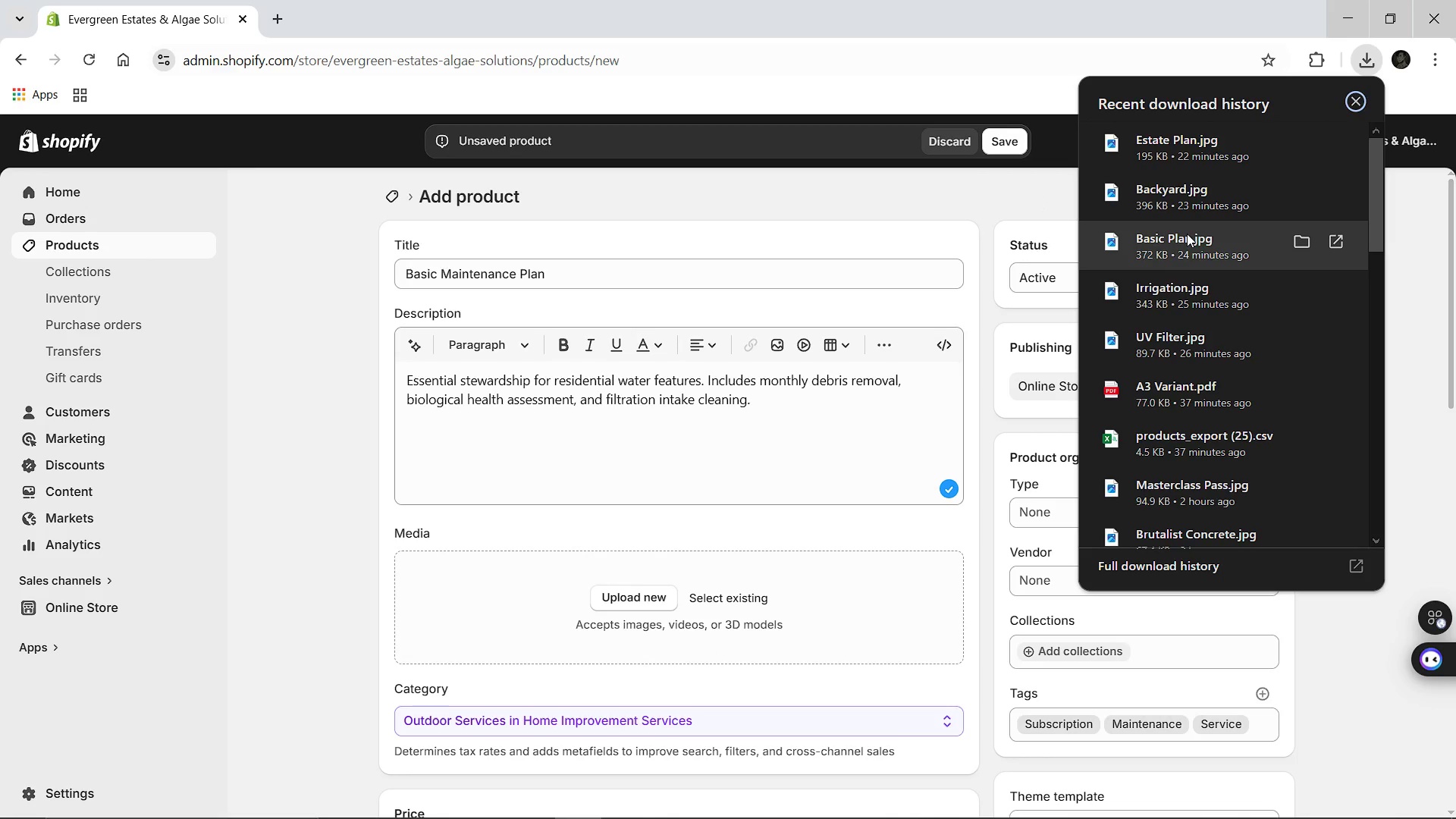 
left_click_drag(start_coordinate=[1179, 243], to_coordinate=[620, 604])
 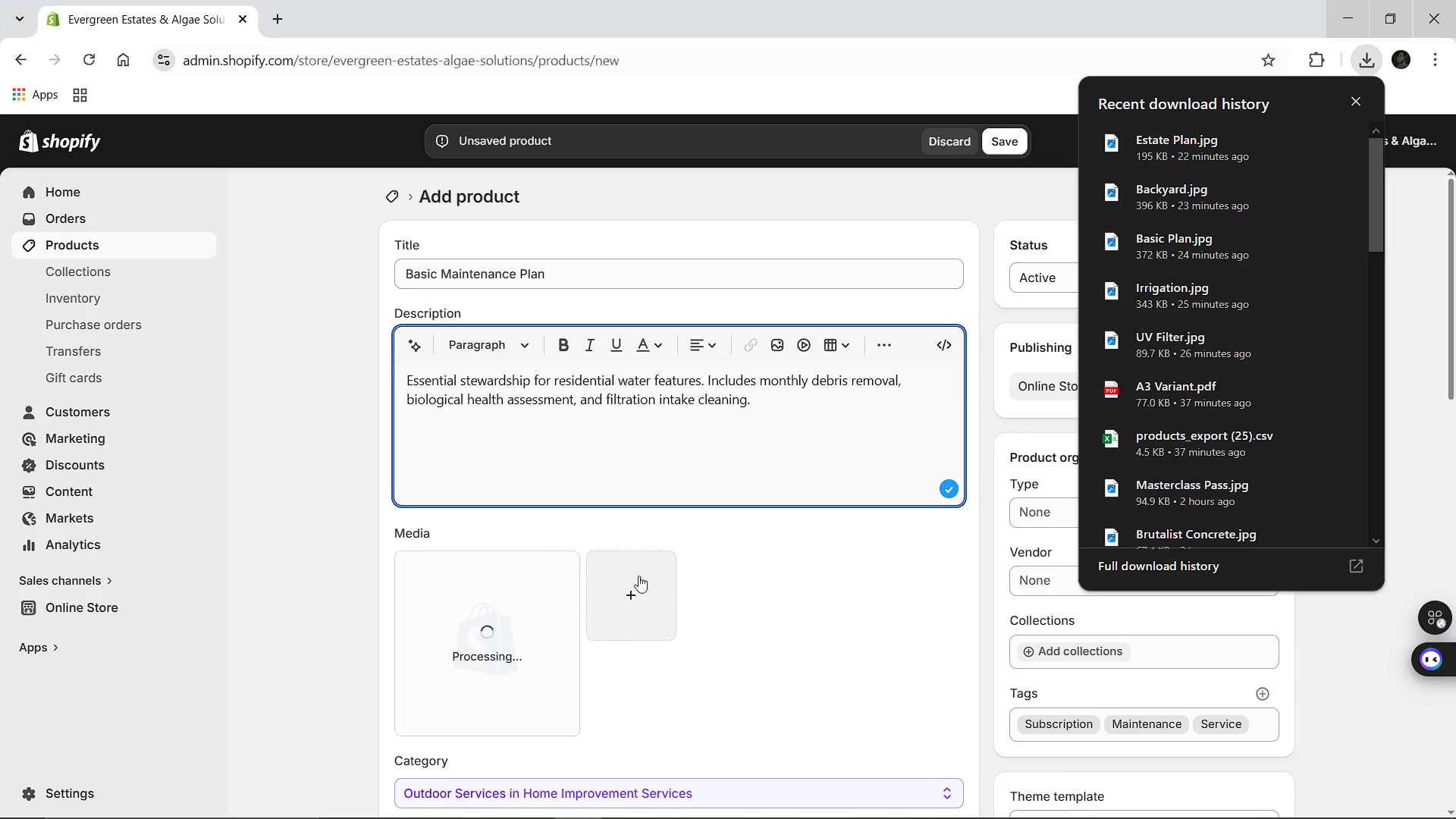 
wait(11.0)
 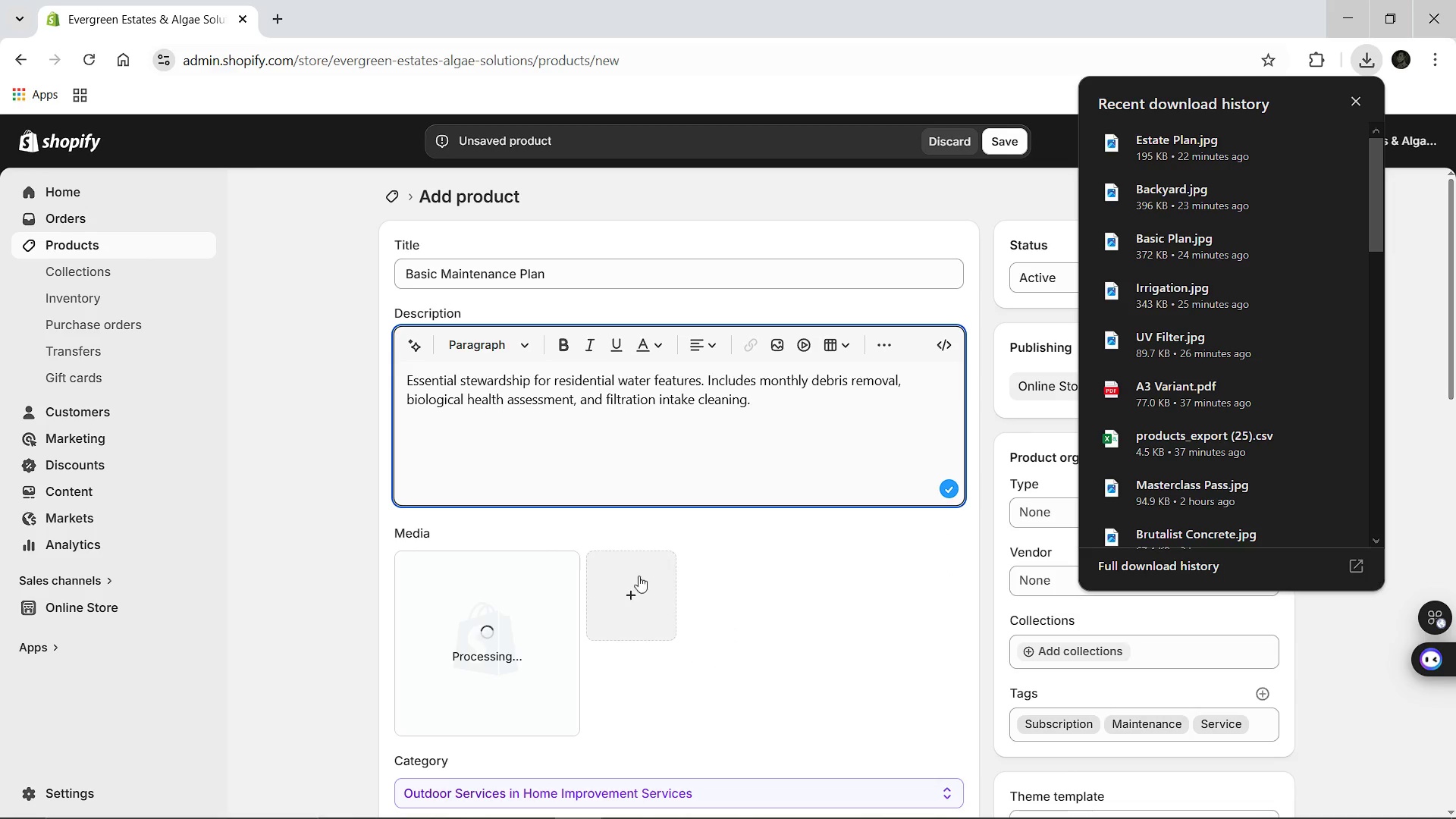 
left_click([1354, 99])
 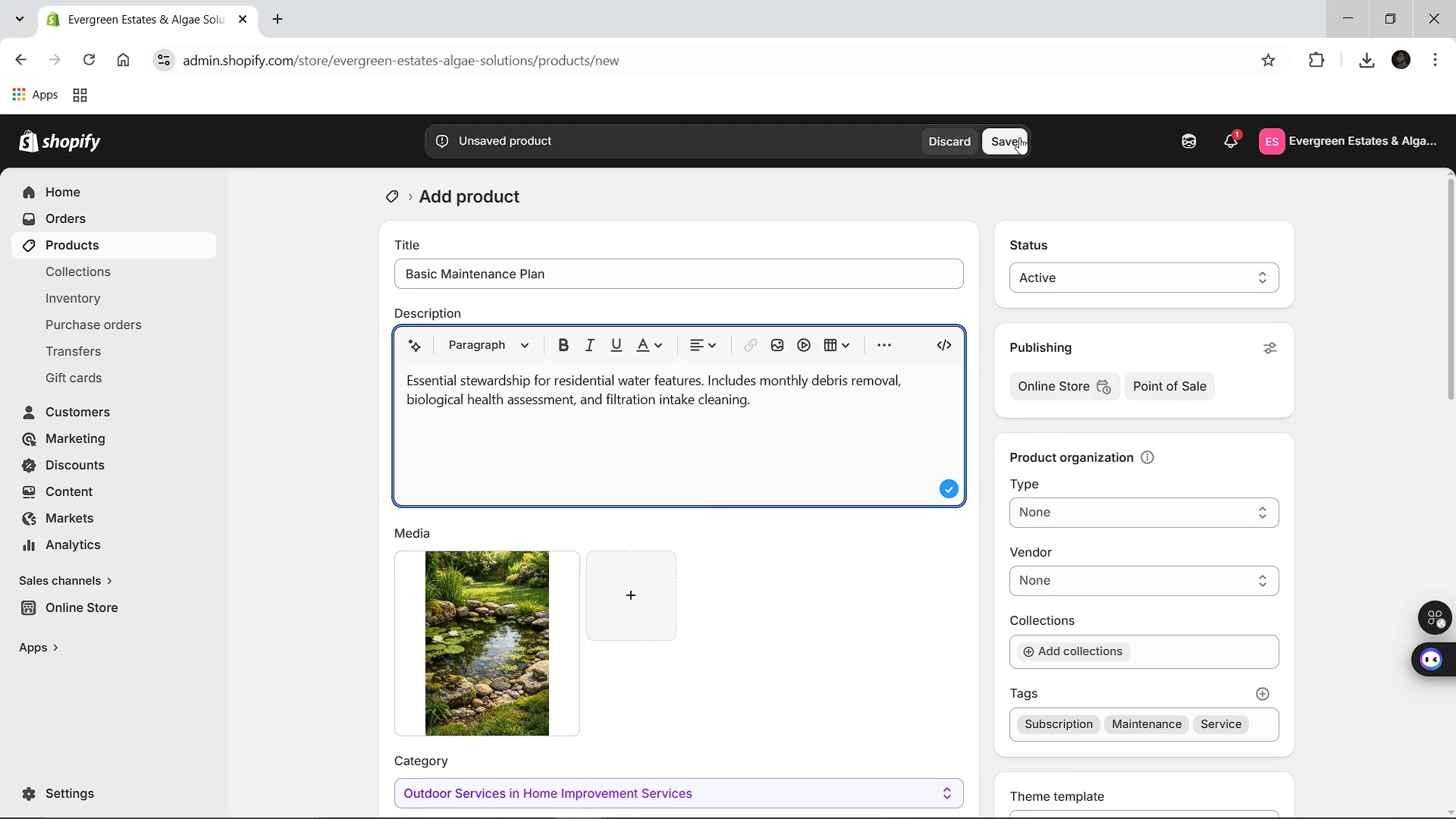 
left_click([1015, 143])
 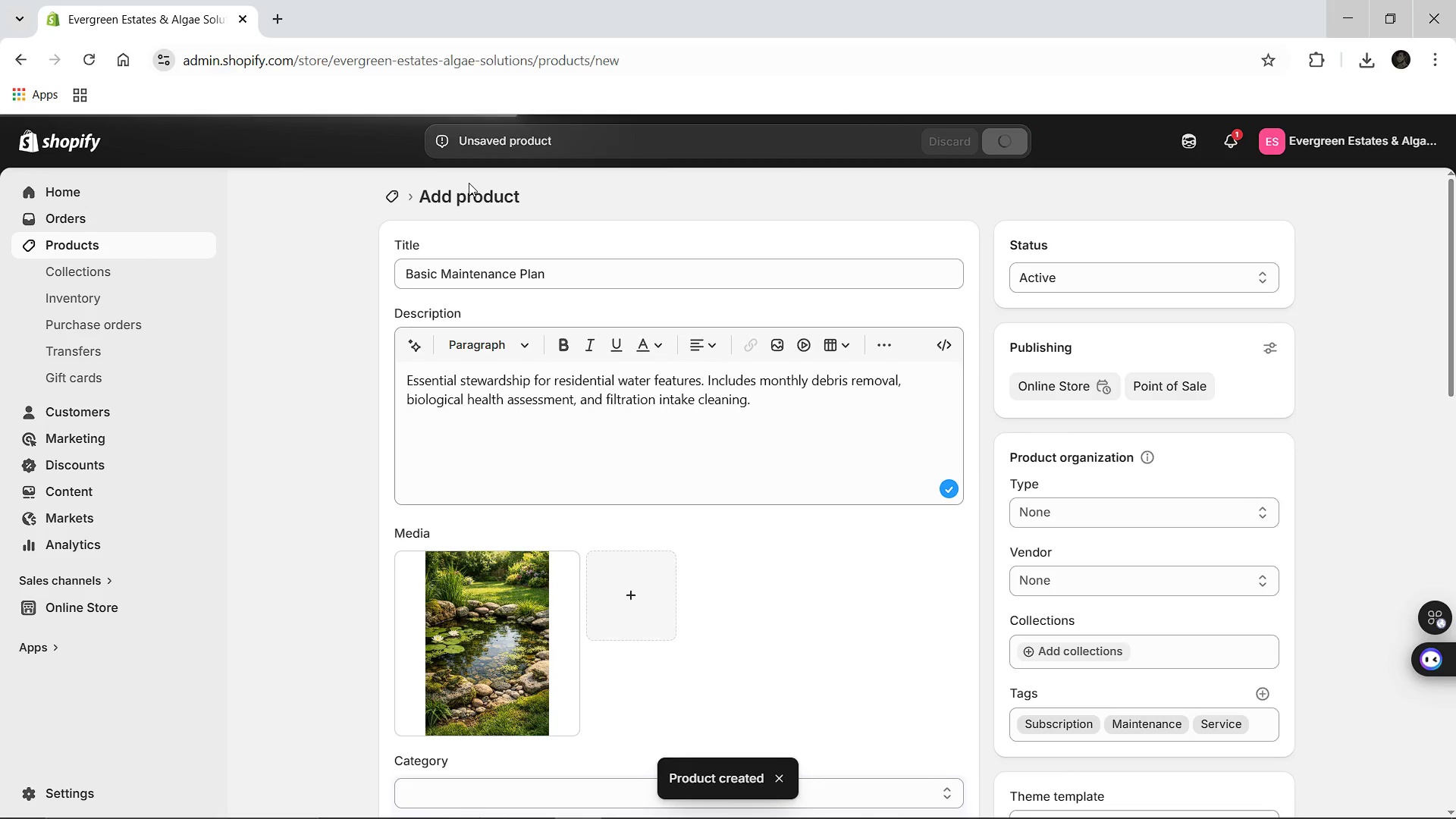 
wait(6.88)
 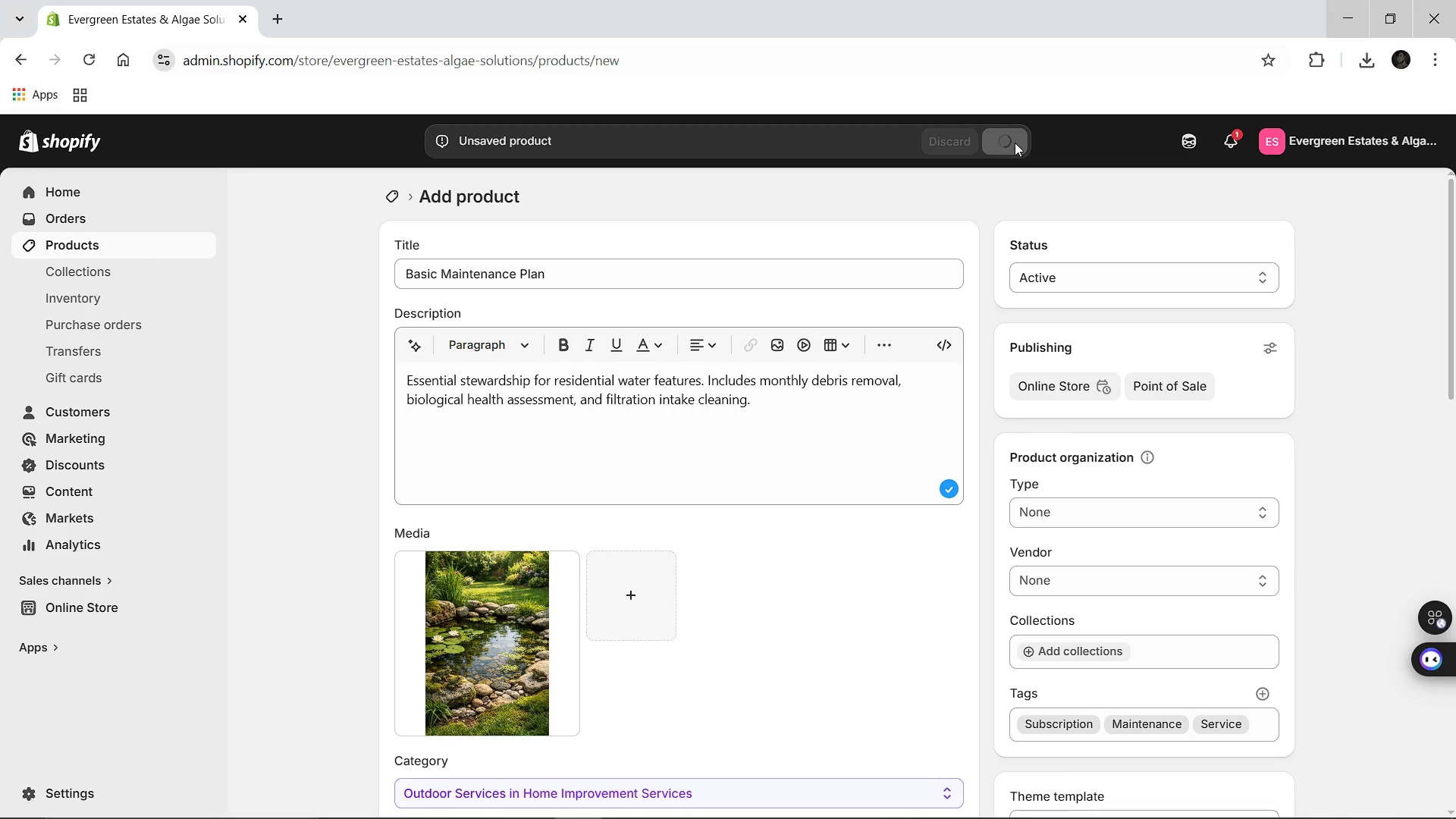 
mouse_move([413, 219])
 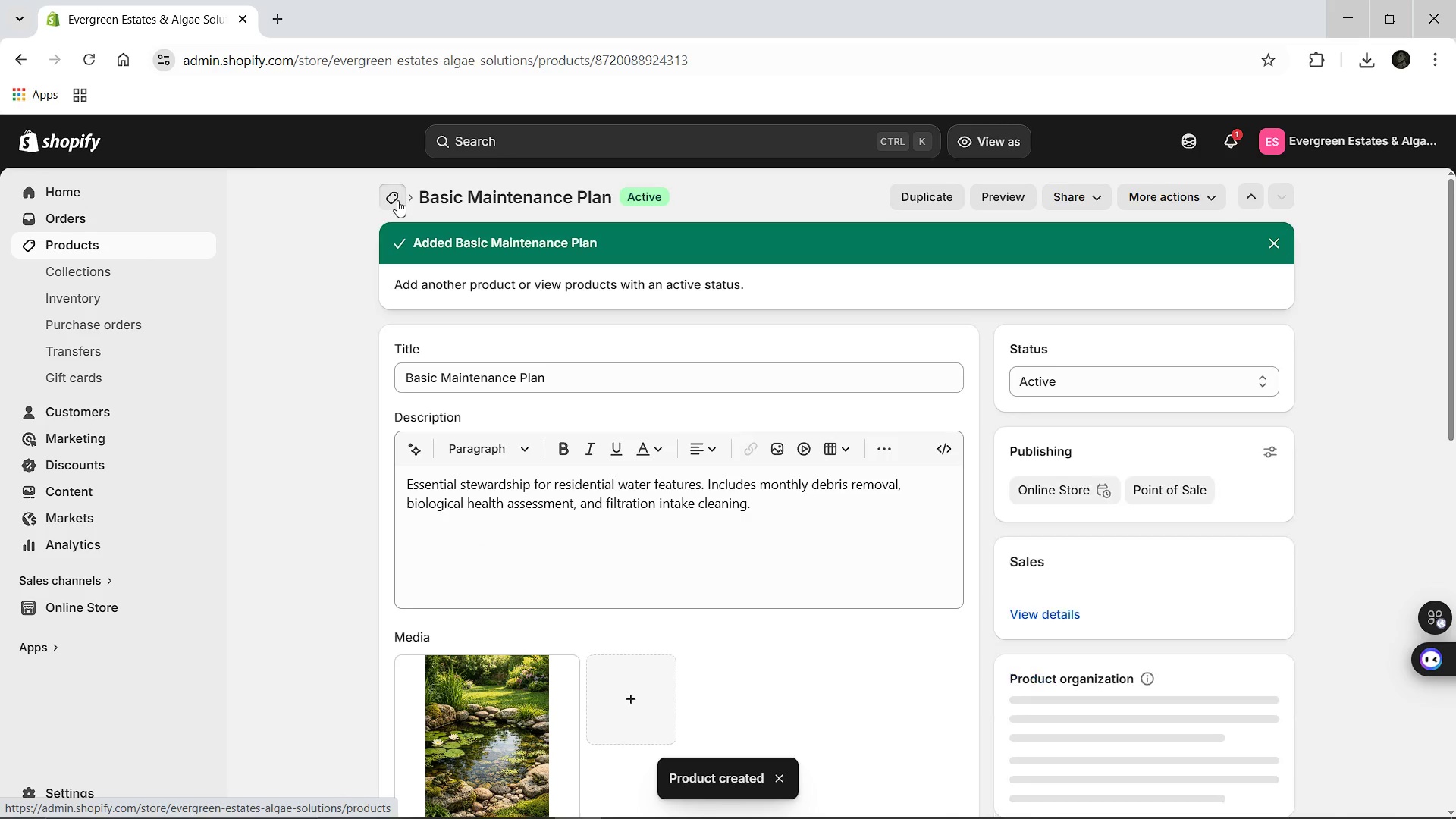 
left_click([397, 200])
 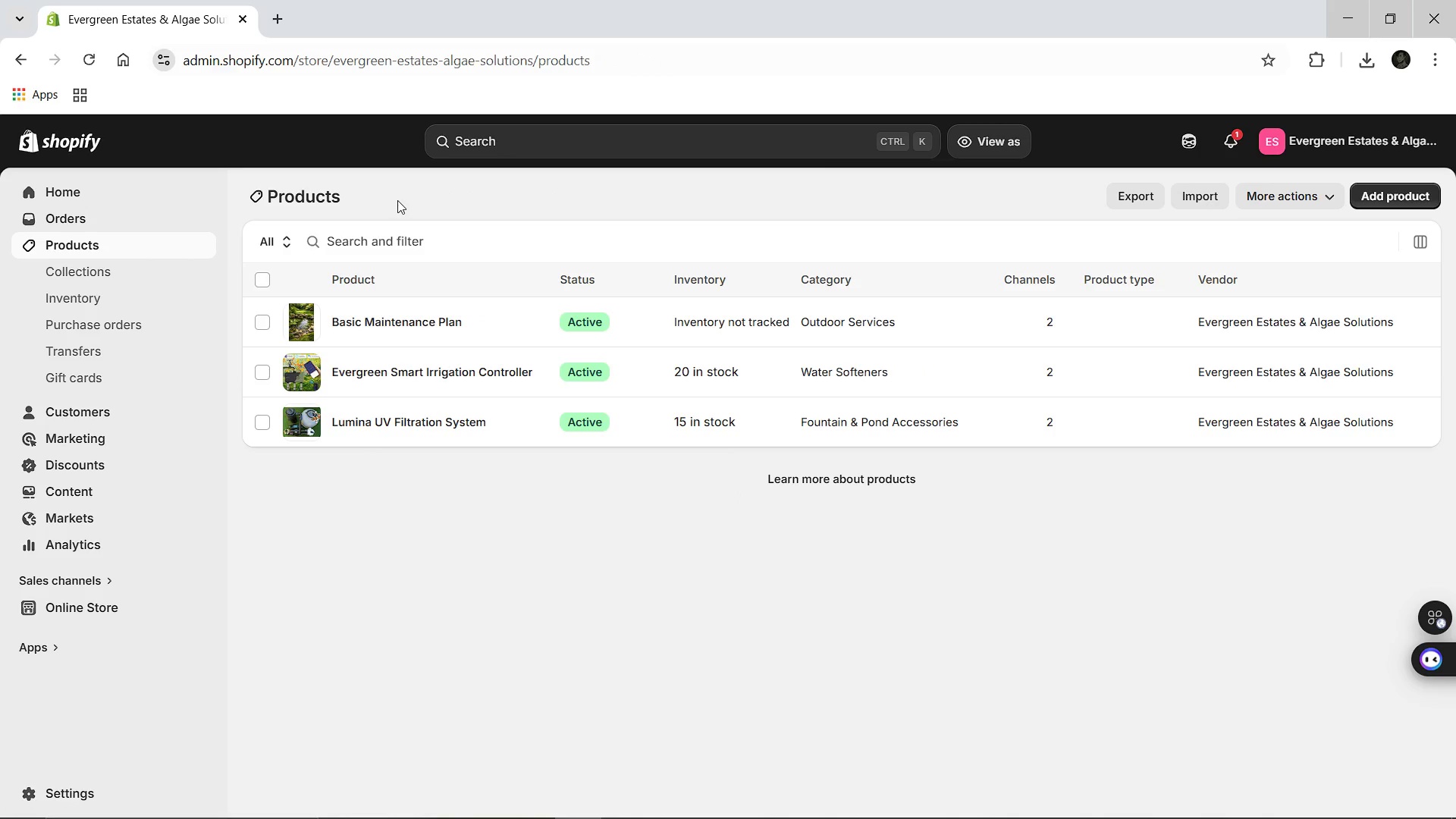 
wait(10.34)
 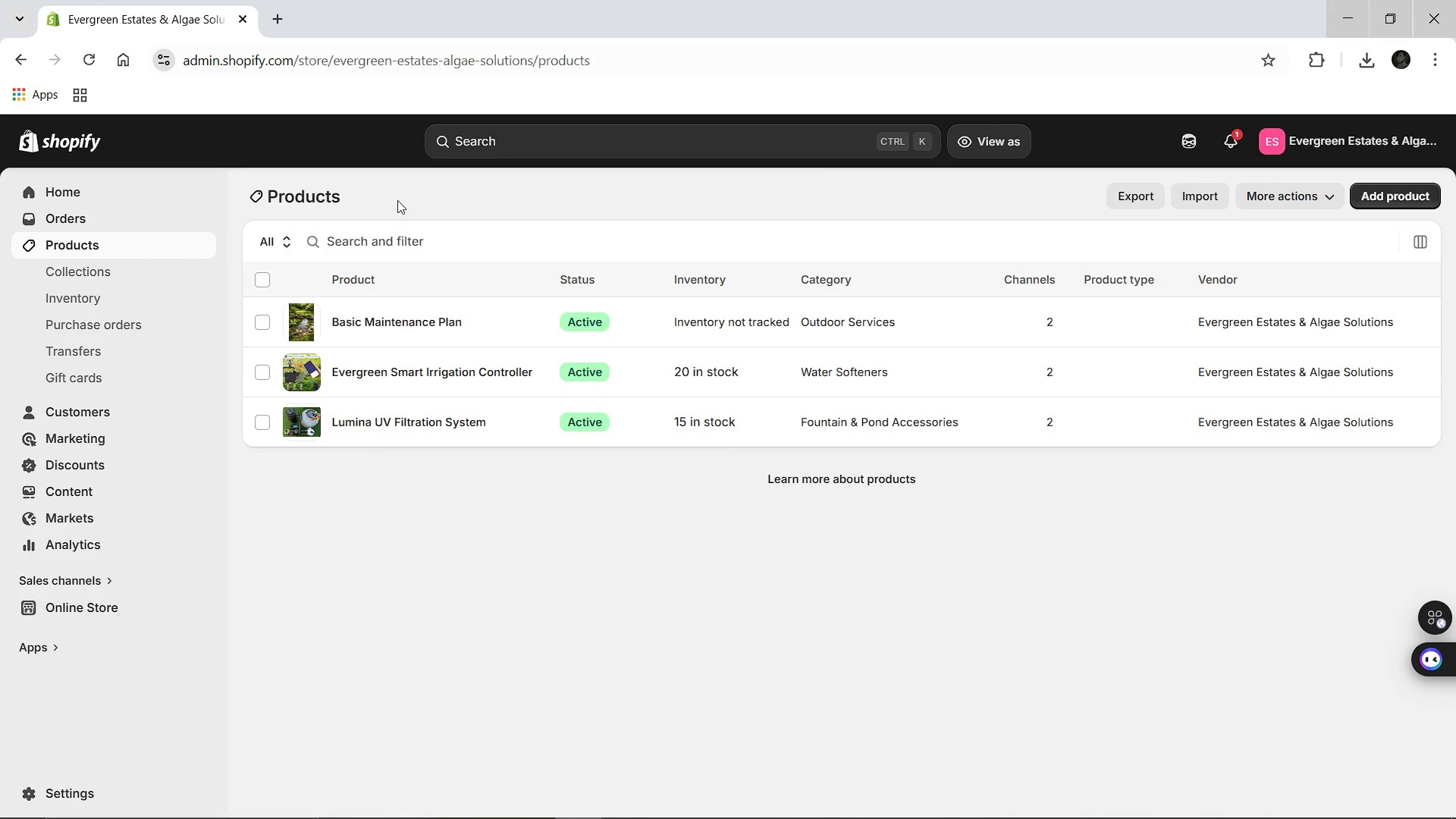 
left_click([1389, 190])
 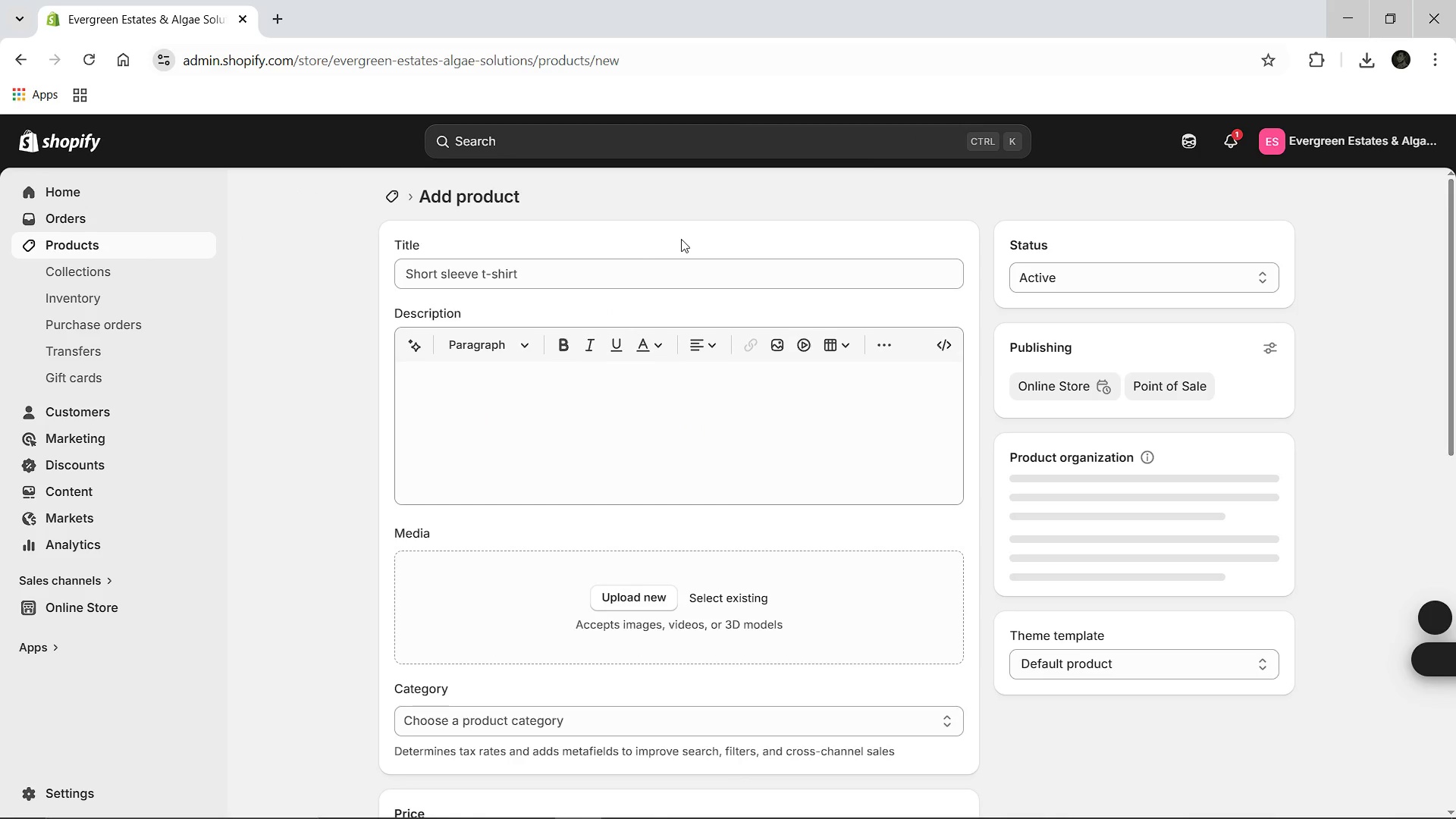 
left_click([627, 276])
 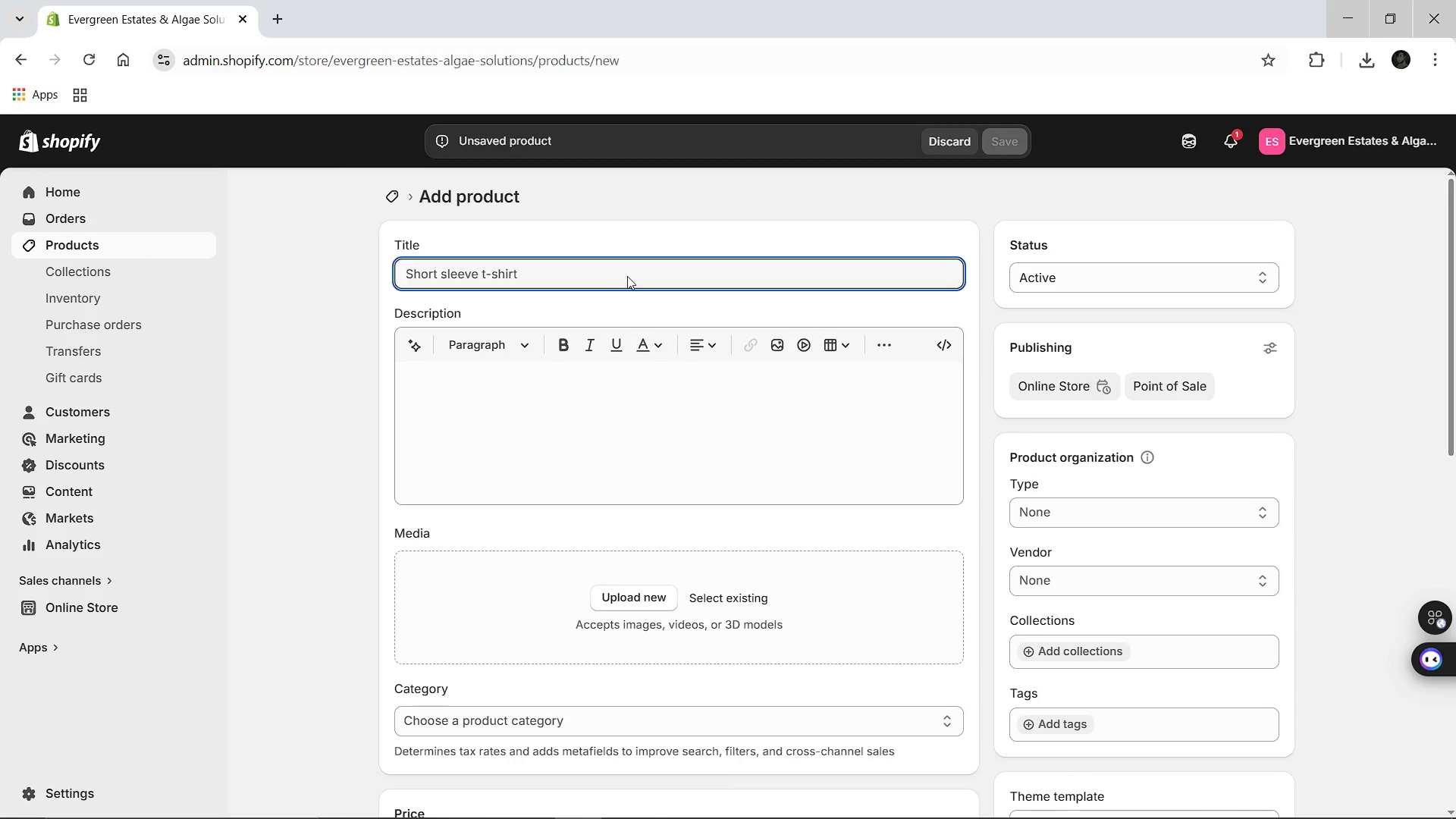 
type(Pro Plan: Eco-System Management)
 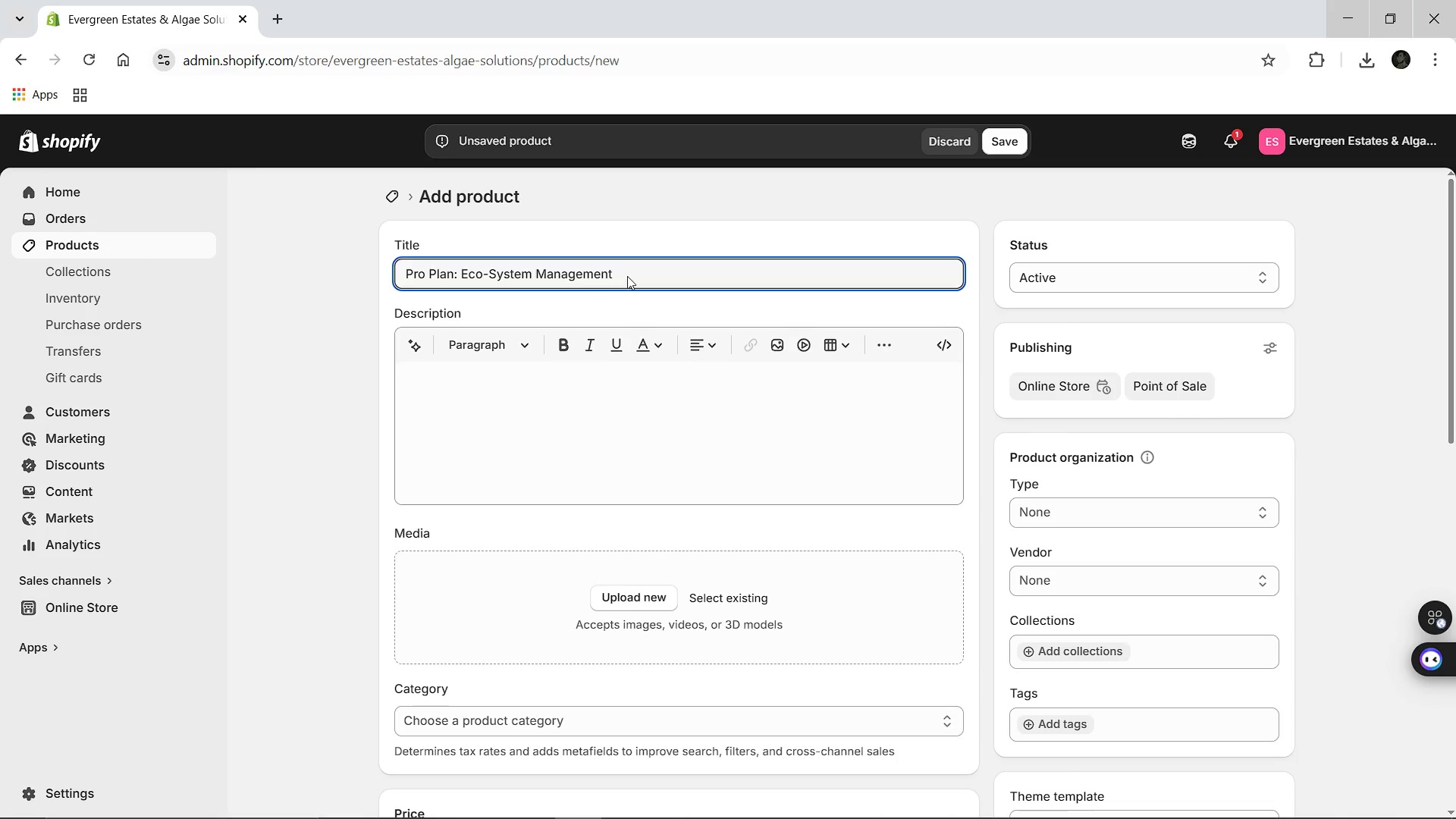 
left_click([513, 392])
 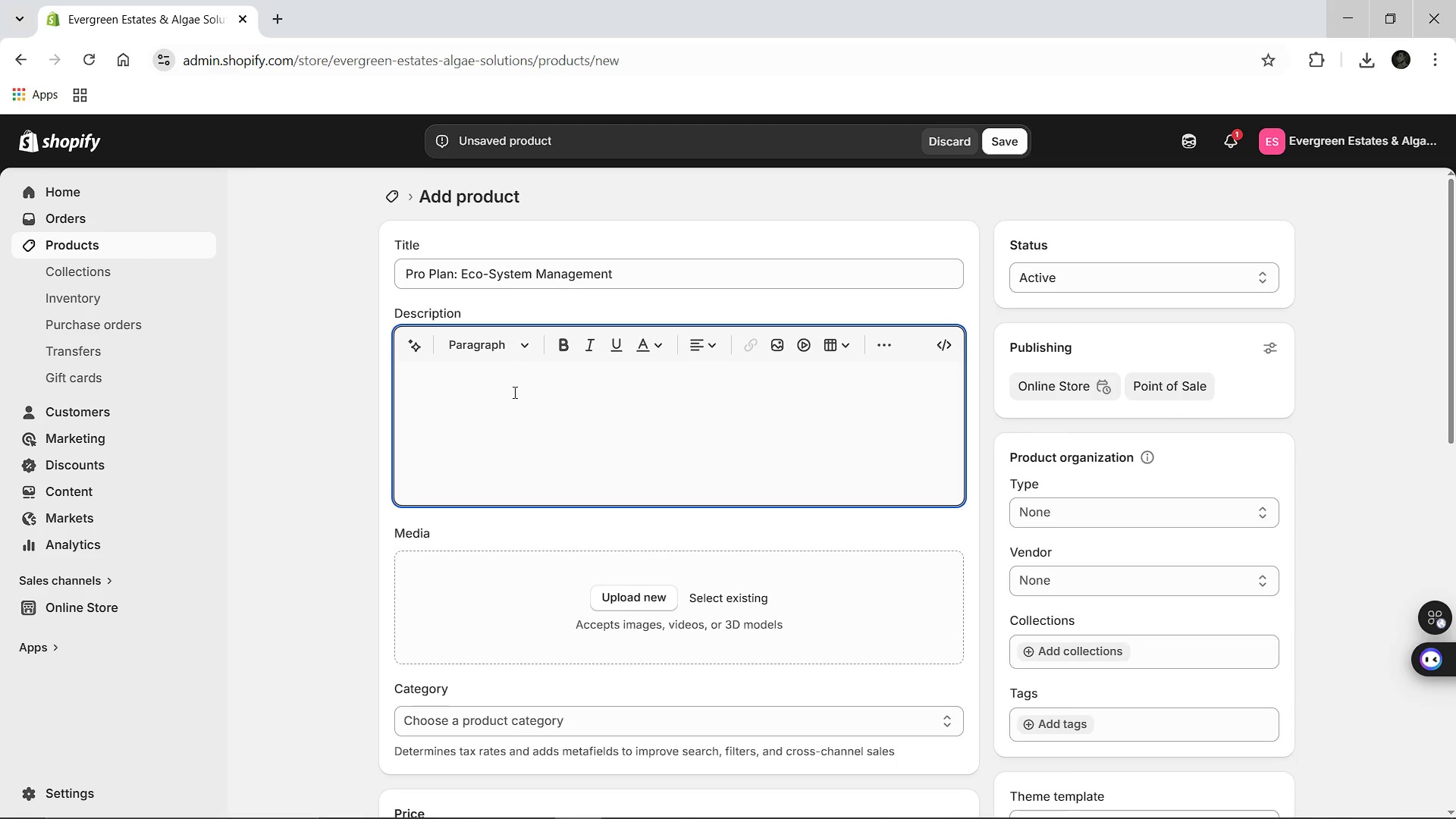 
type(Advanced ecological care for high volume)
key(Backspace)
key(Backspace)
key(Backspace)
key(Backspace)
key(Backspace)
key(Backspace)
key(Backspace)
type(-volume water features. Include water chemistry analysis, algaecide-free treatments, and pump performance optimization.)
 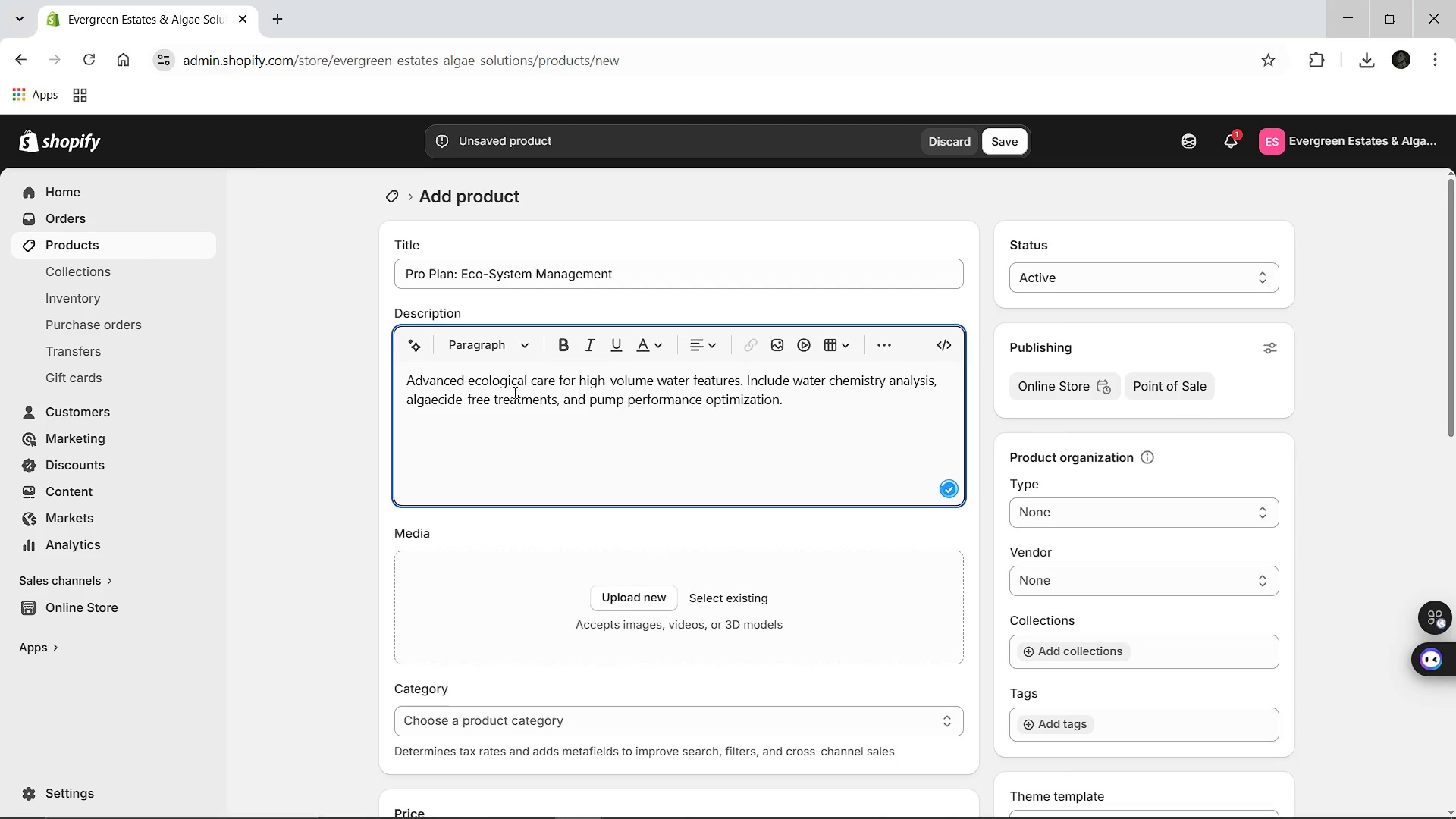 
left_click([1374, 61])
 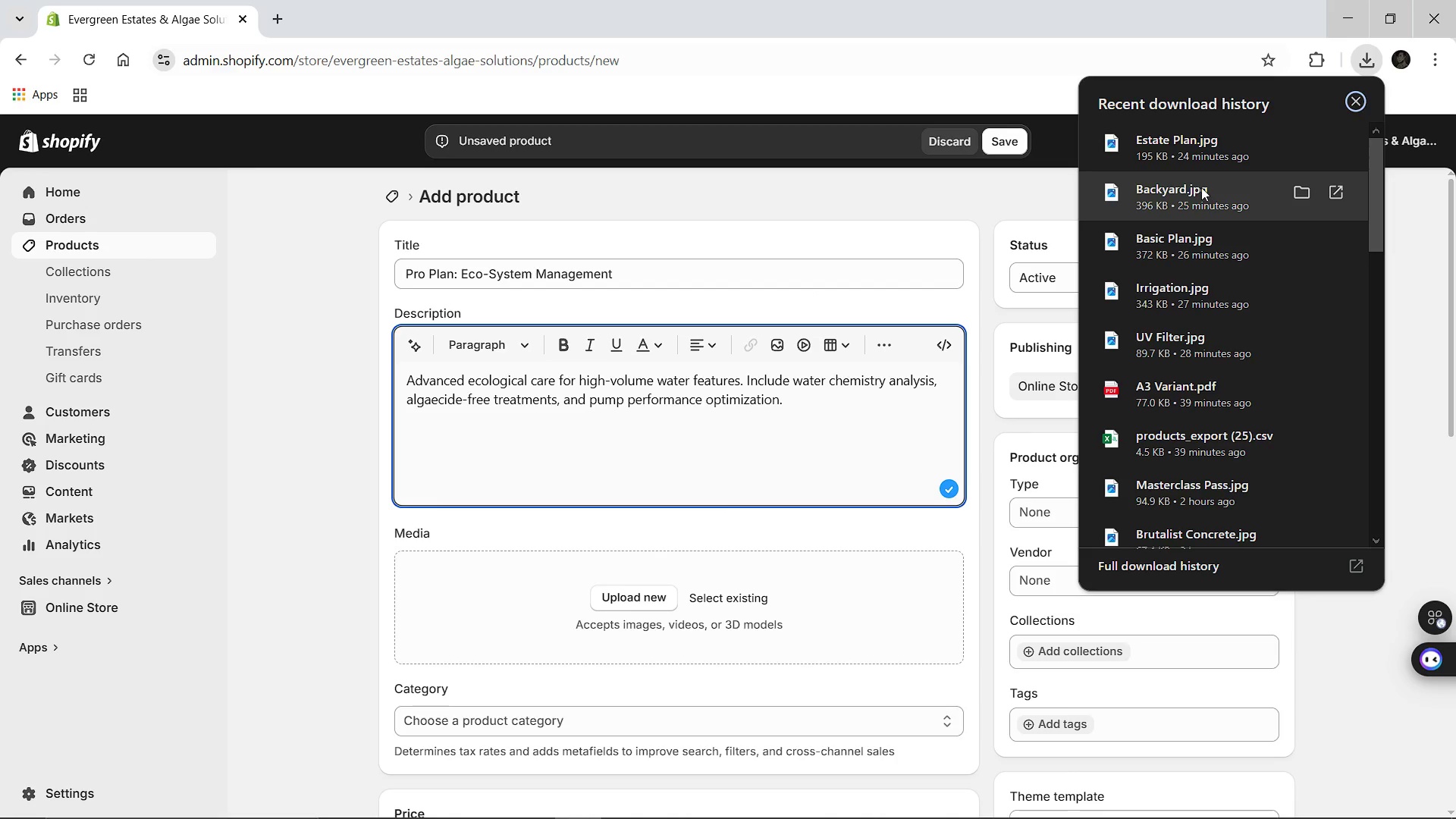 
left_click_drag(start_coordinate=[1201, 187], to_coordinate=[659, 559])
 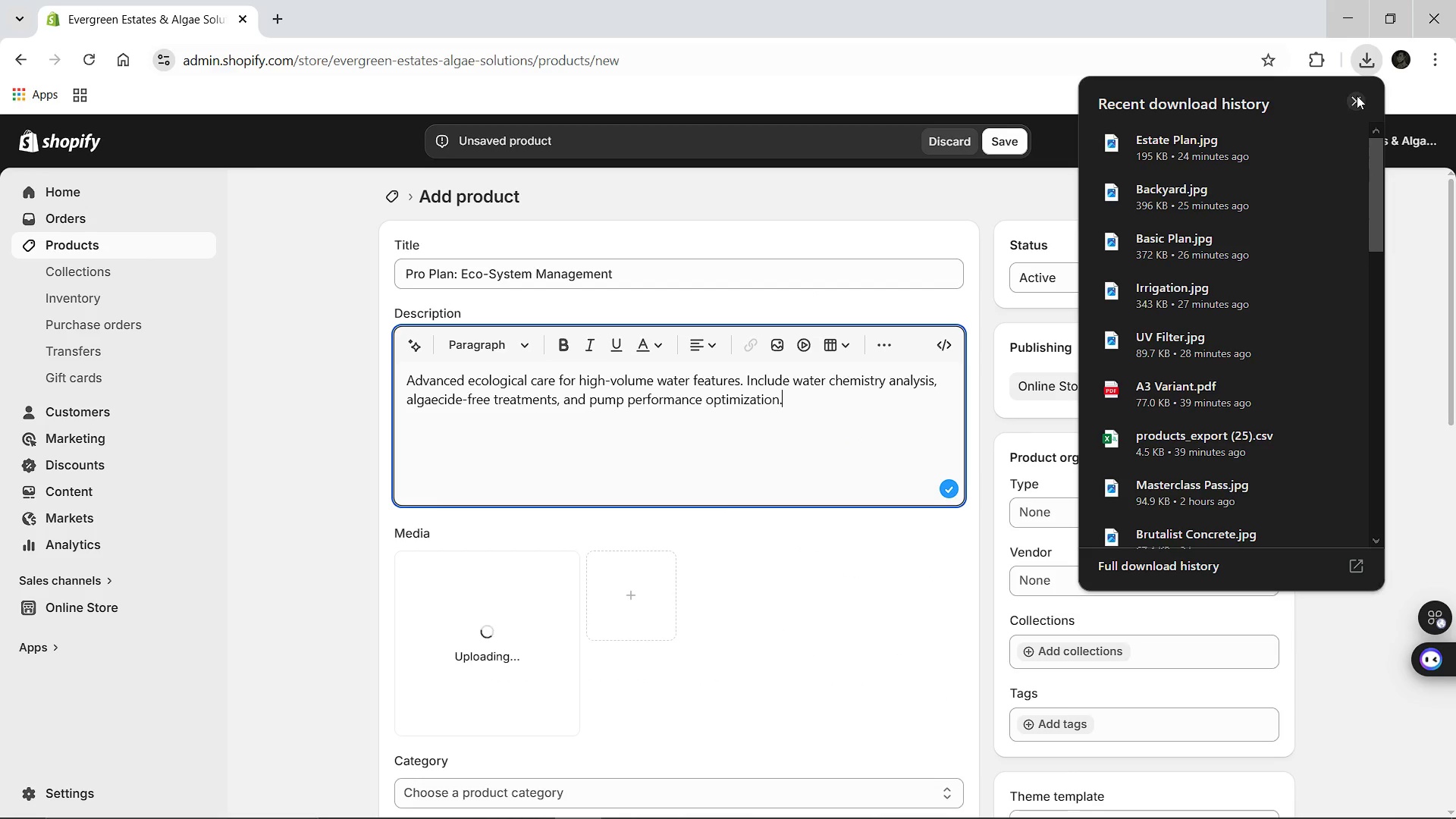 
left_click([1357, 96])
 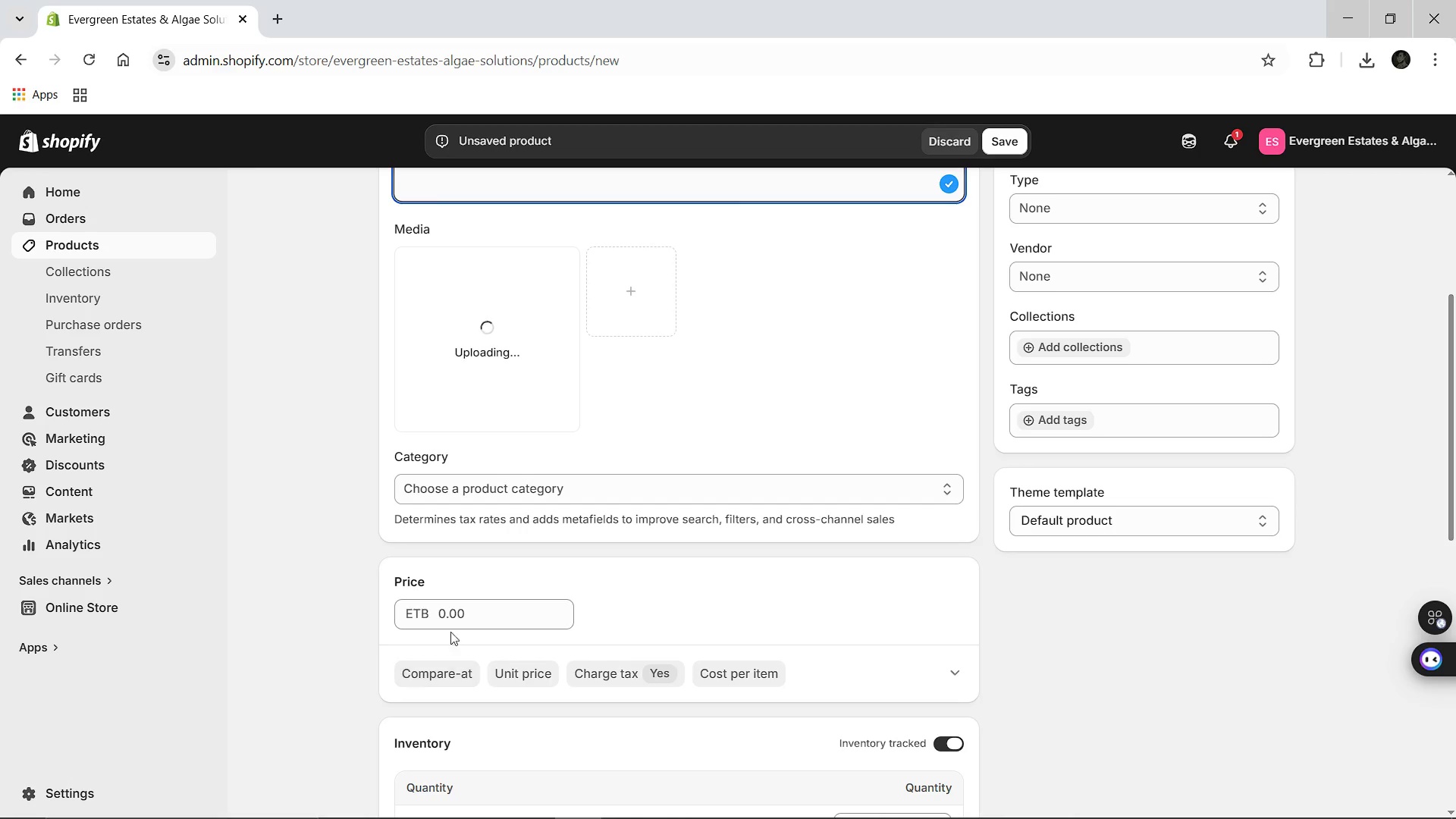 
left_click([454, 610])
 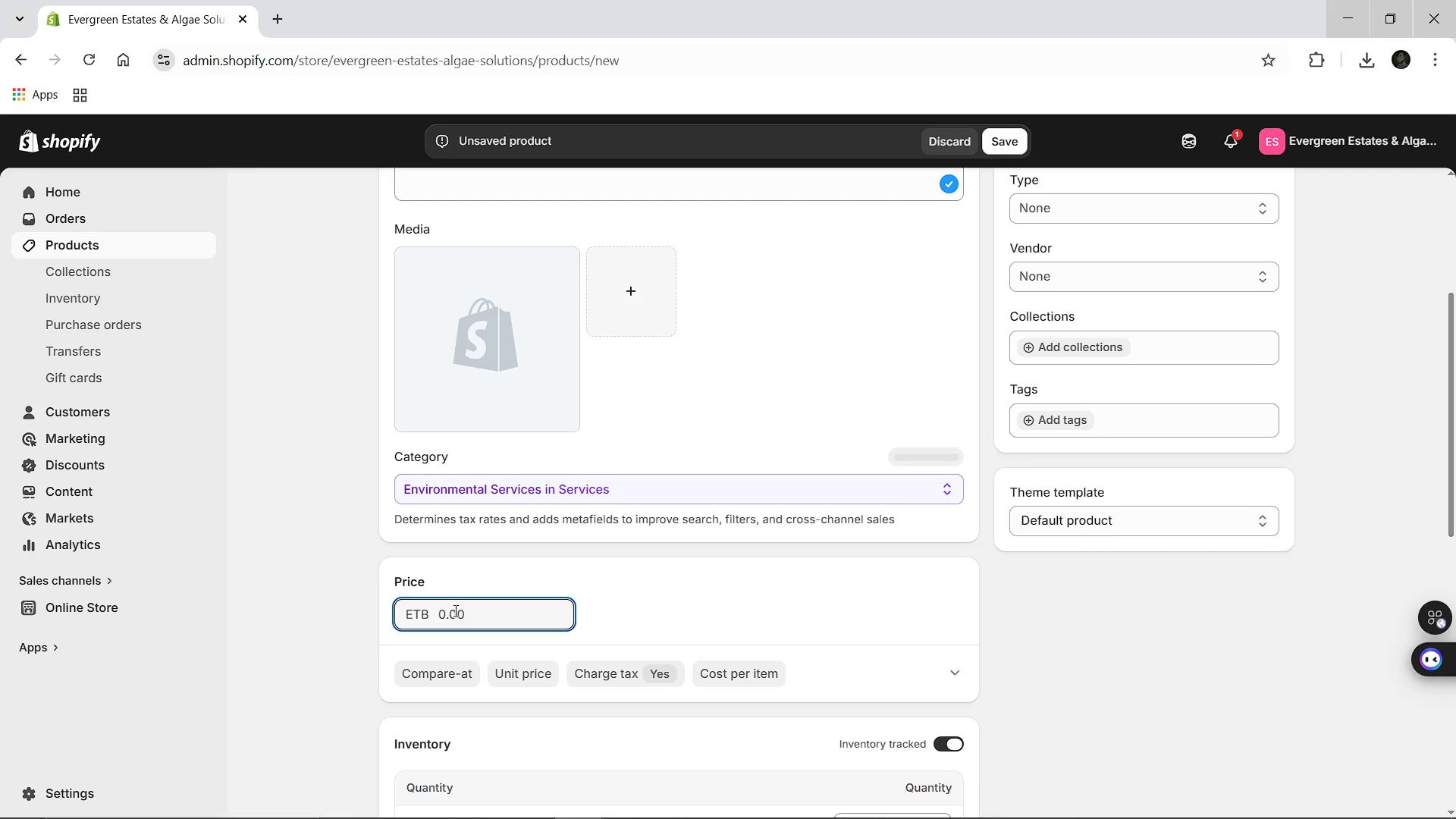 
type(300.00)
 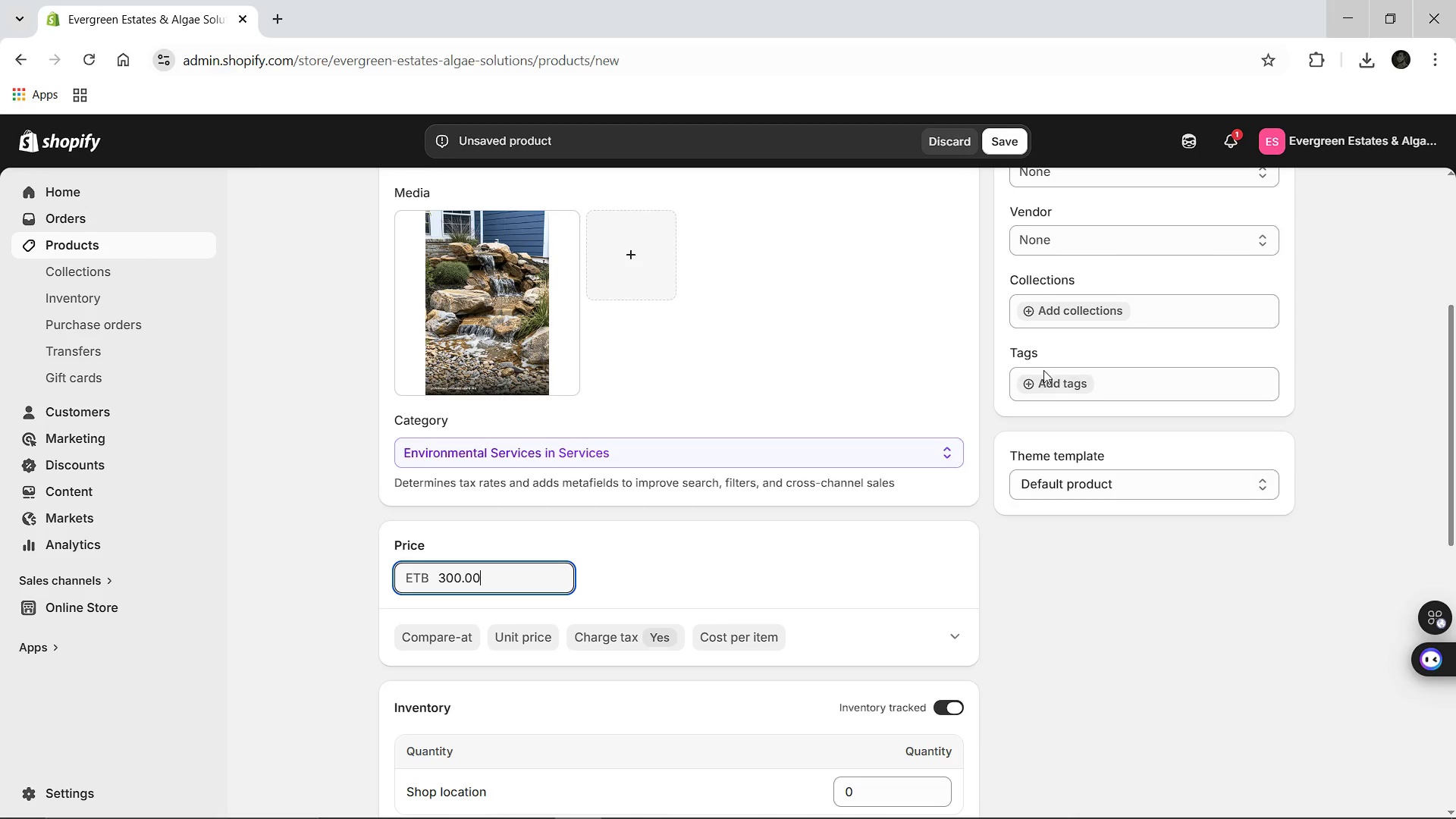 
left_click([1037, 384])
 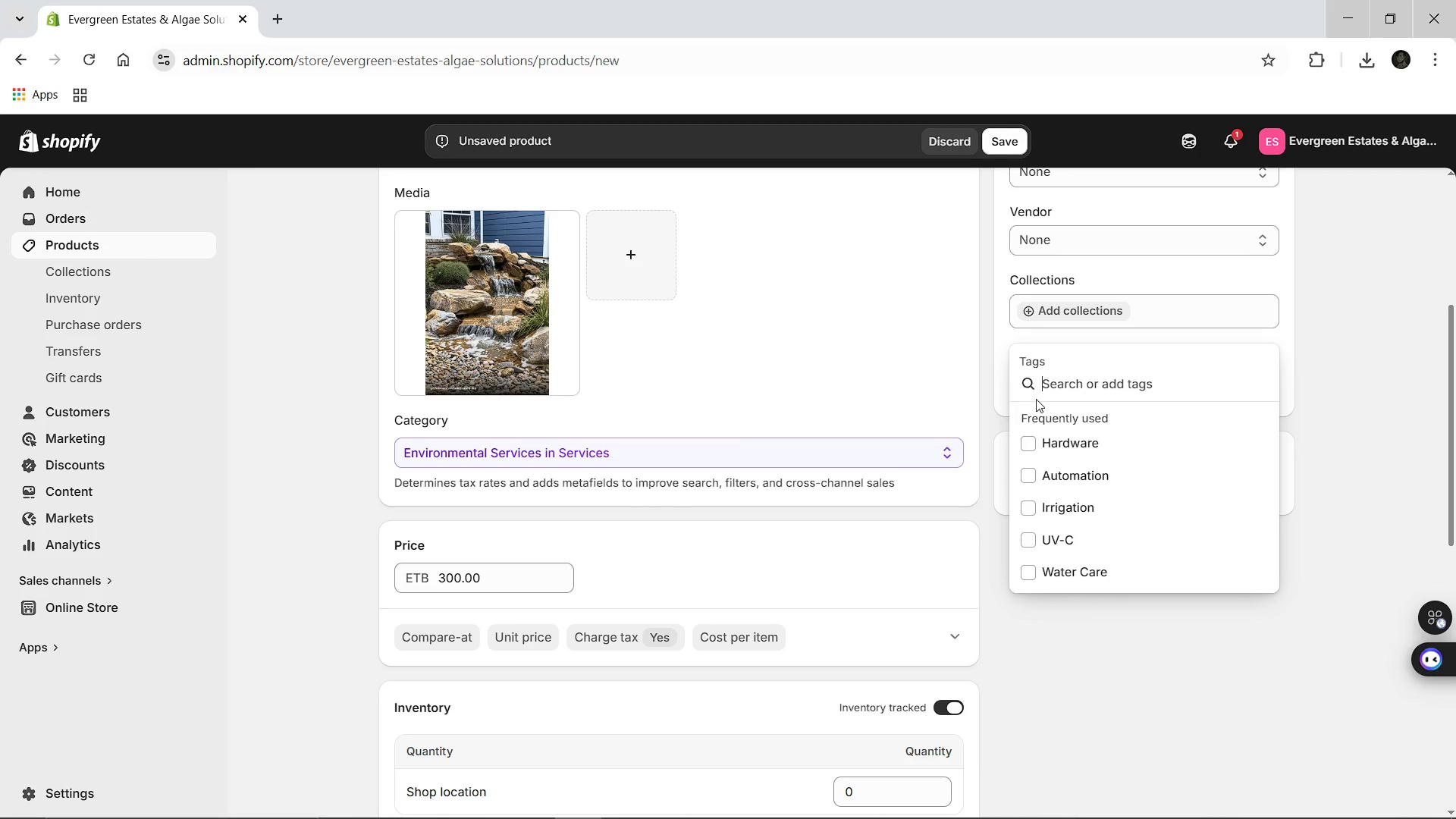 
type(Subscription)
 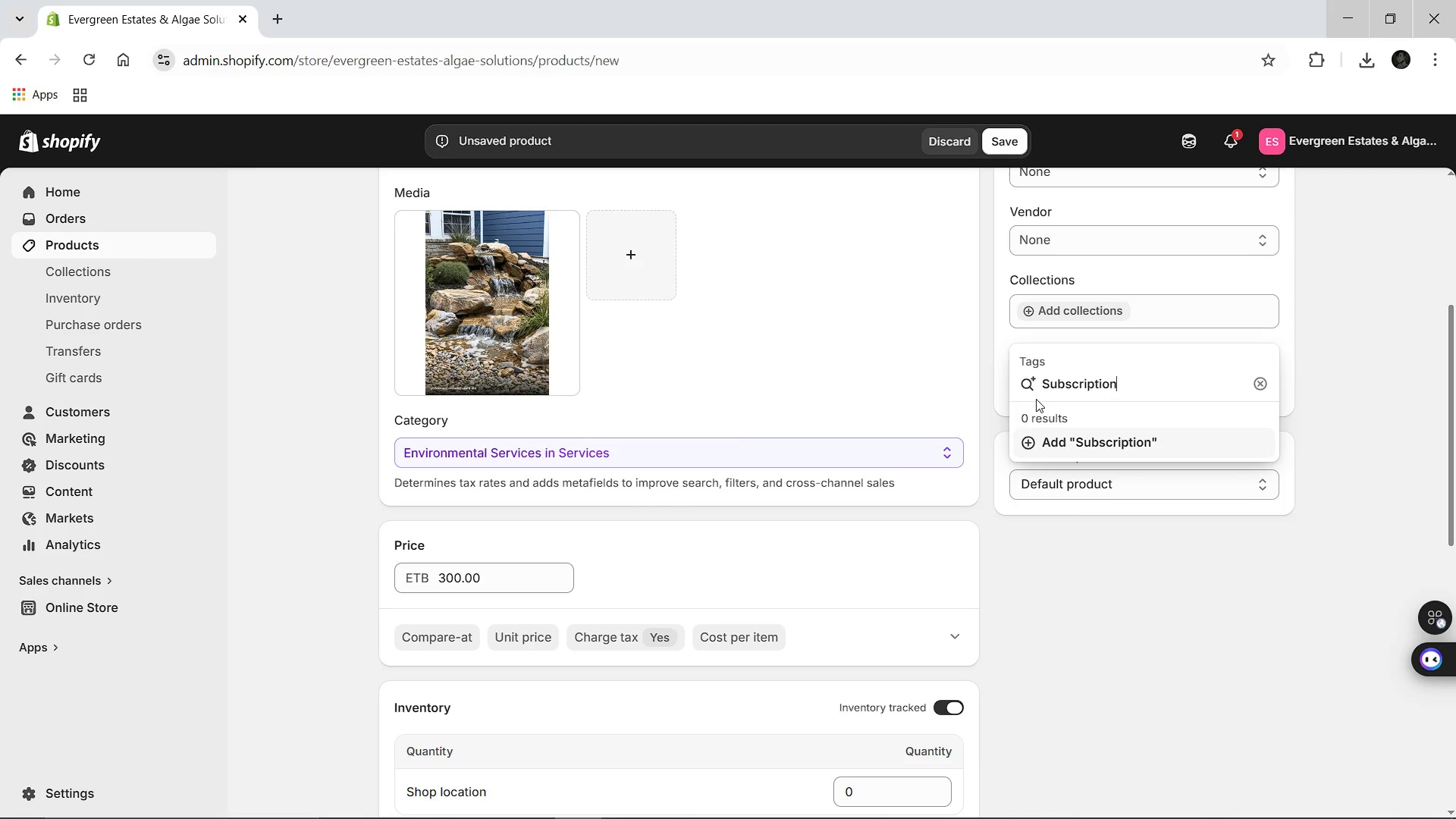 
key(Enter)
 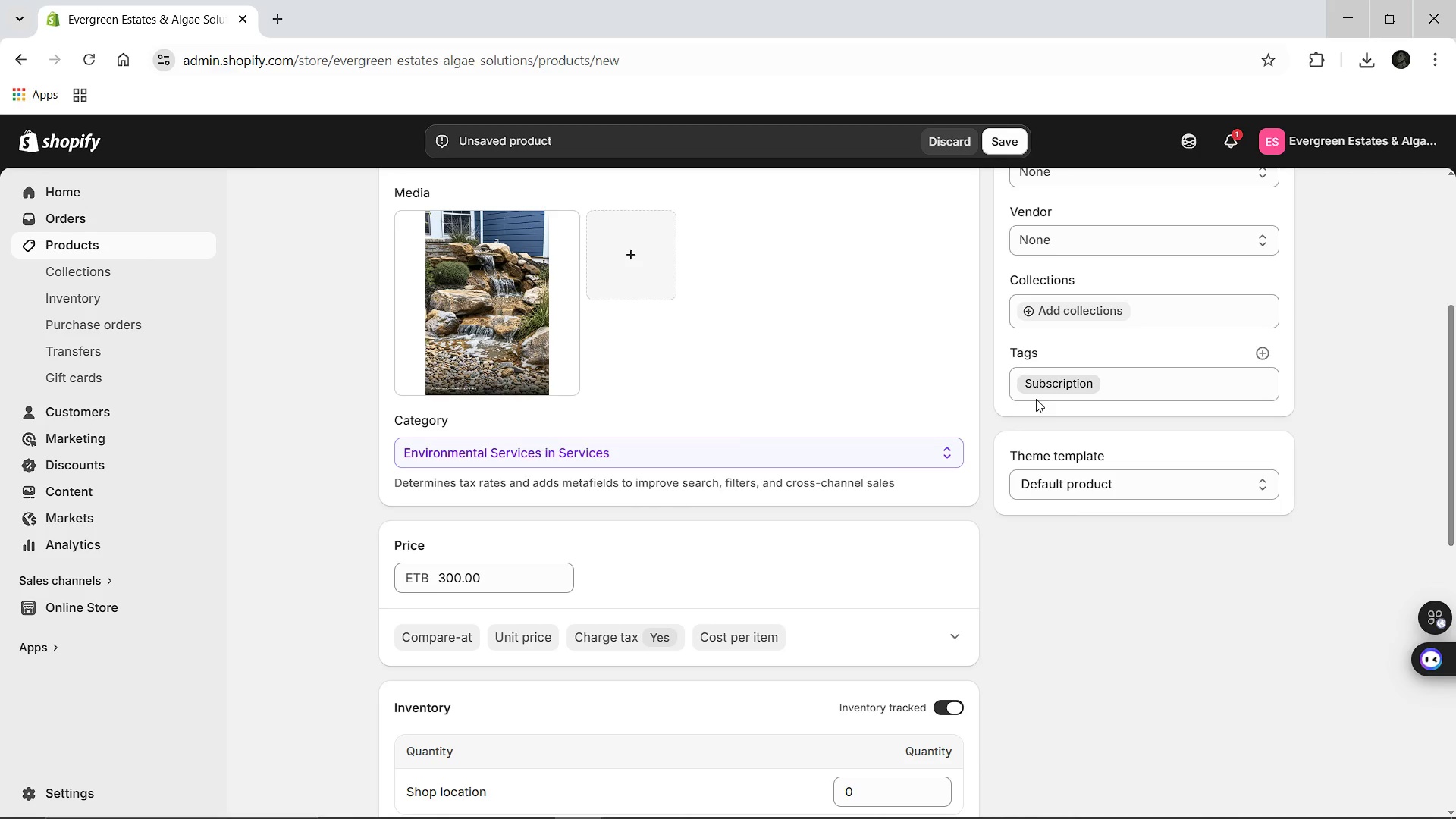 
hold_key(key=ShiftLeft, duration=0.67)
 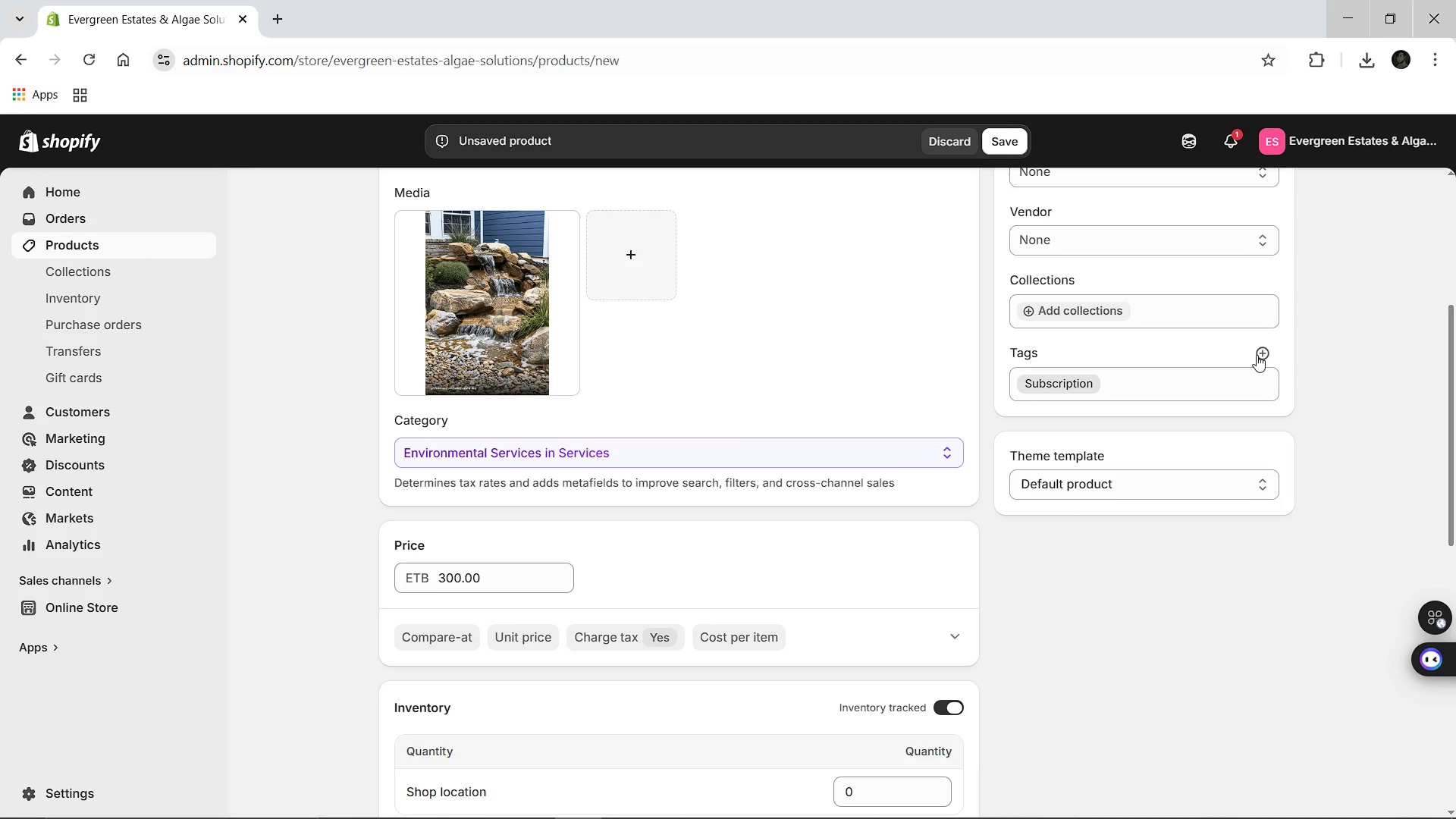 
left_click([1257, 355])
 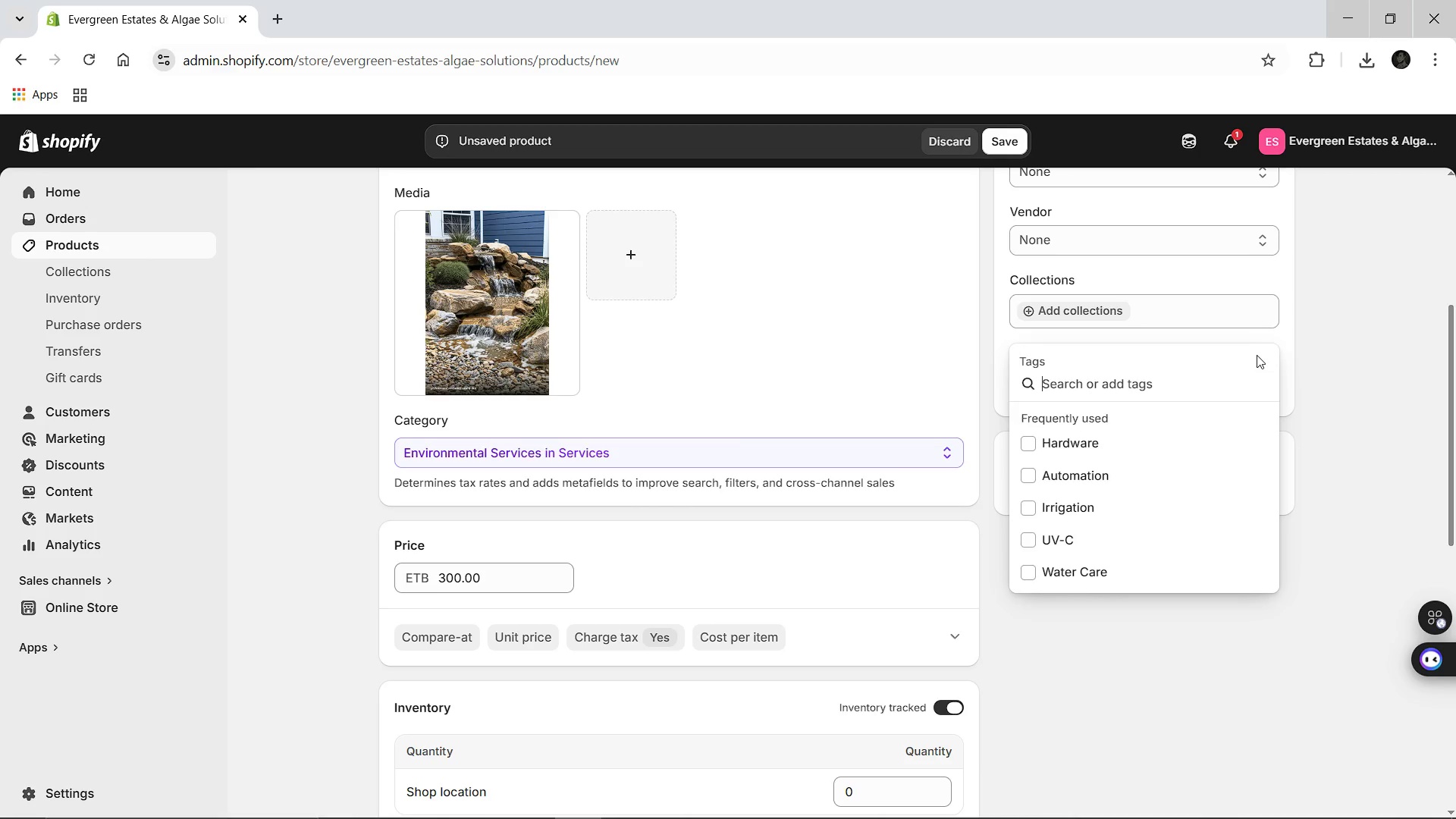 
type(Eco-Management)
 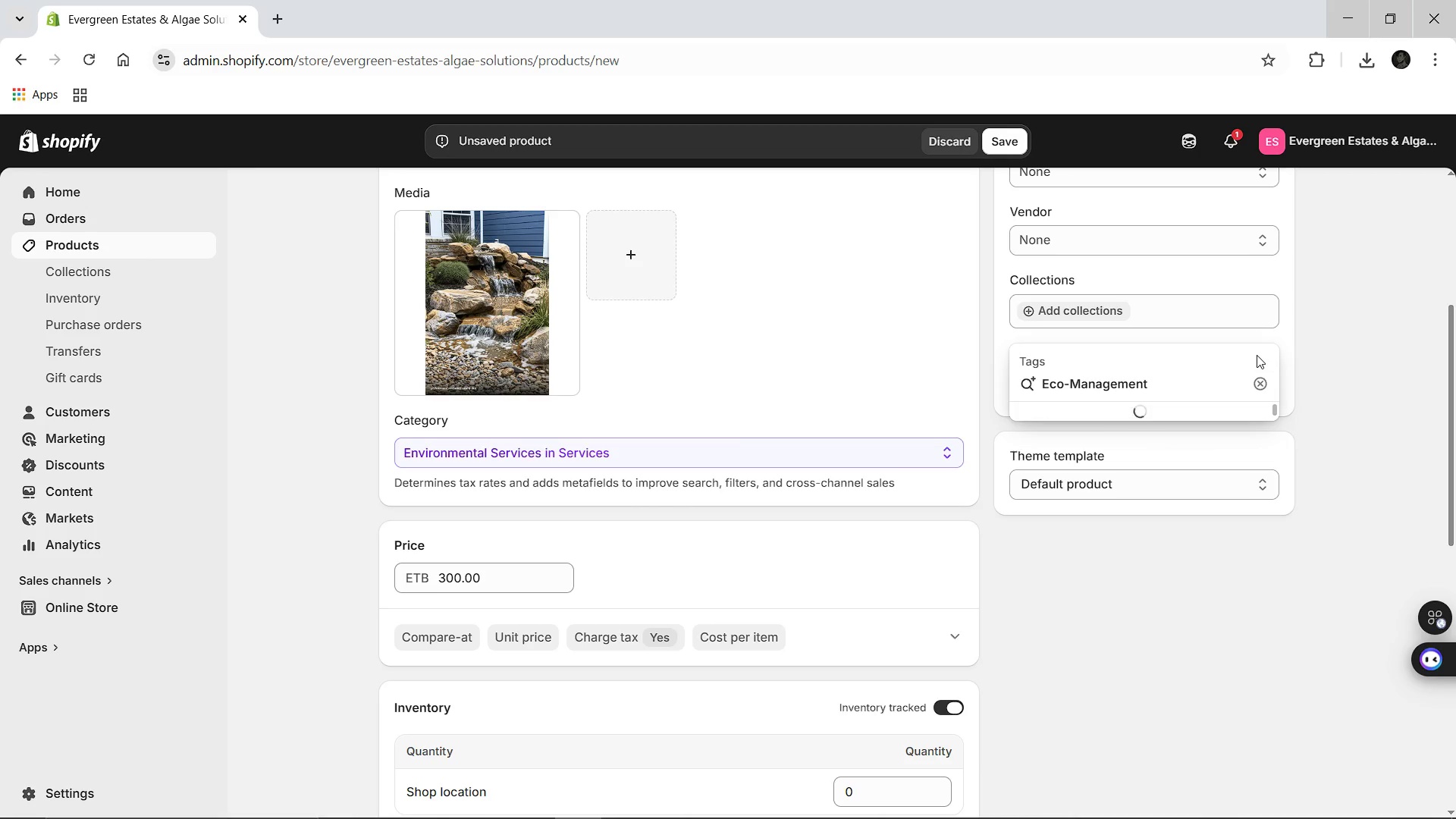 
key(Enter)
 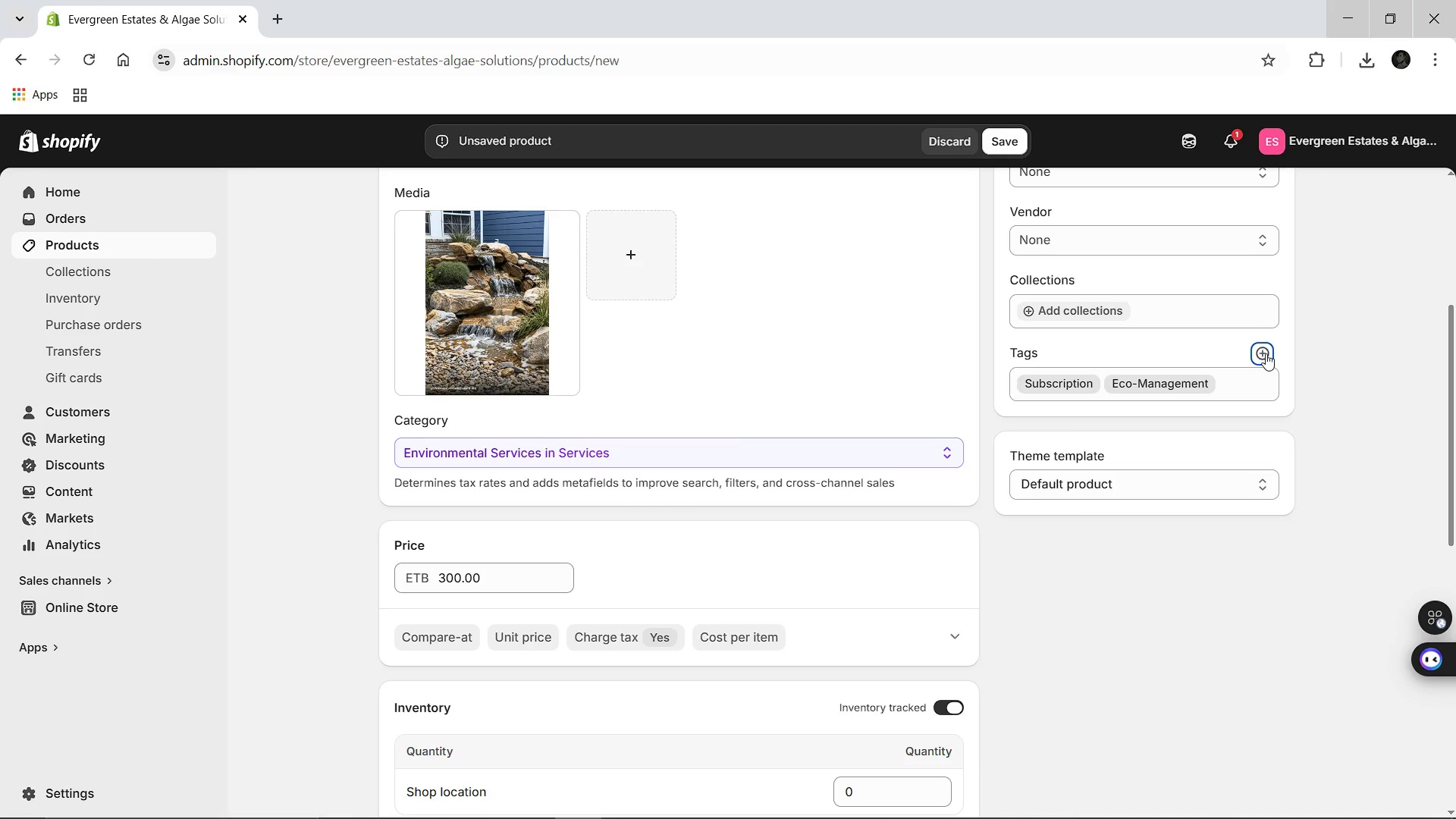 
left_click([1266, 353])
 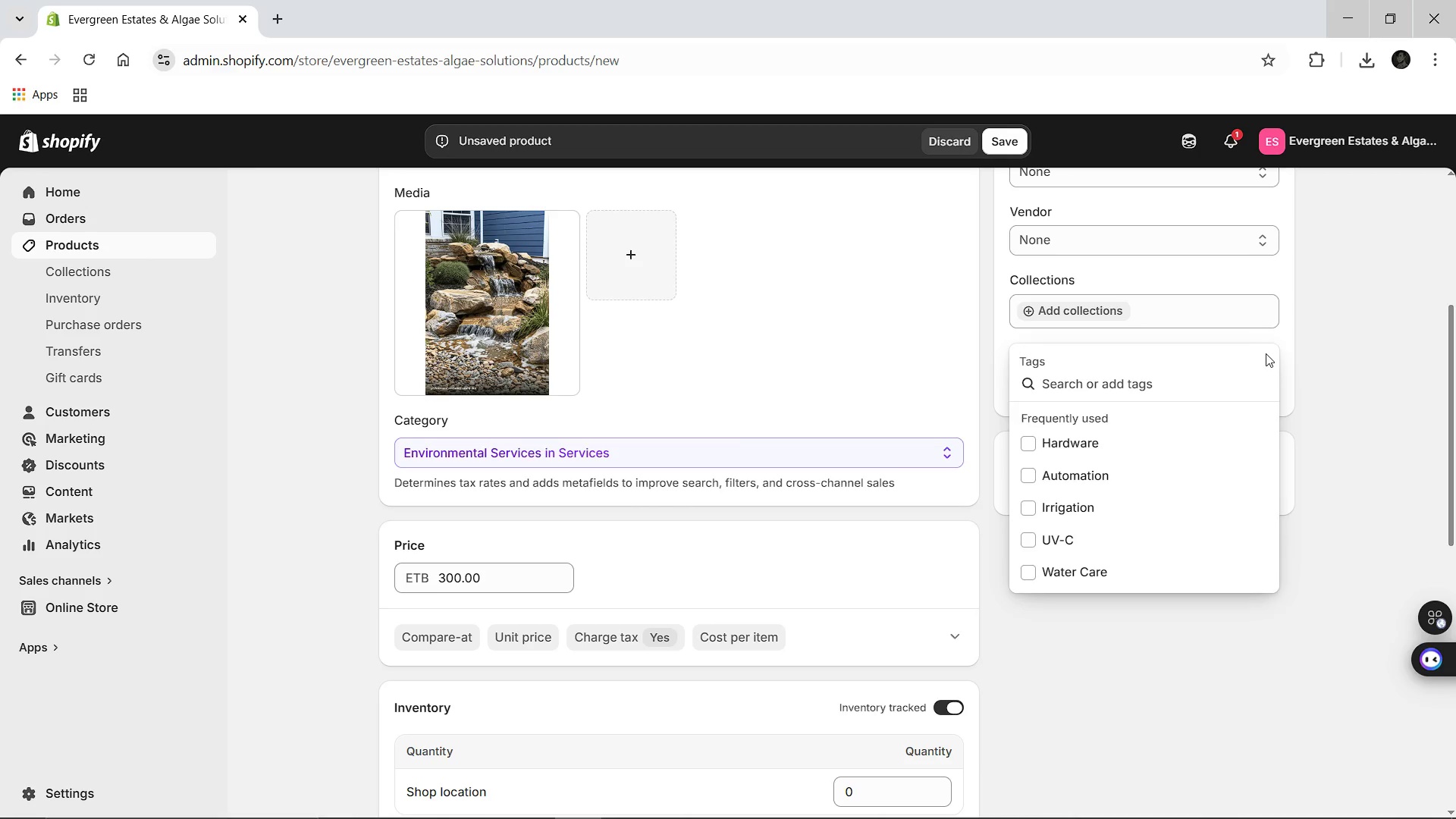 
type(Service)
 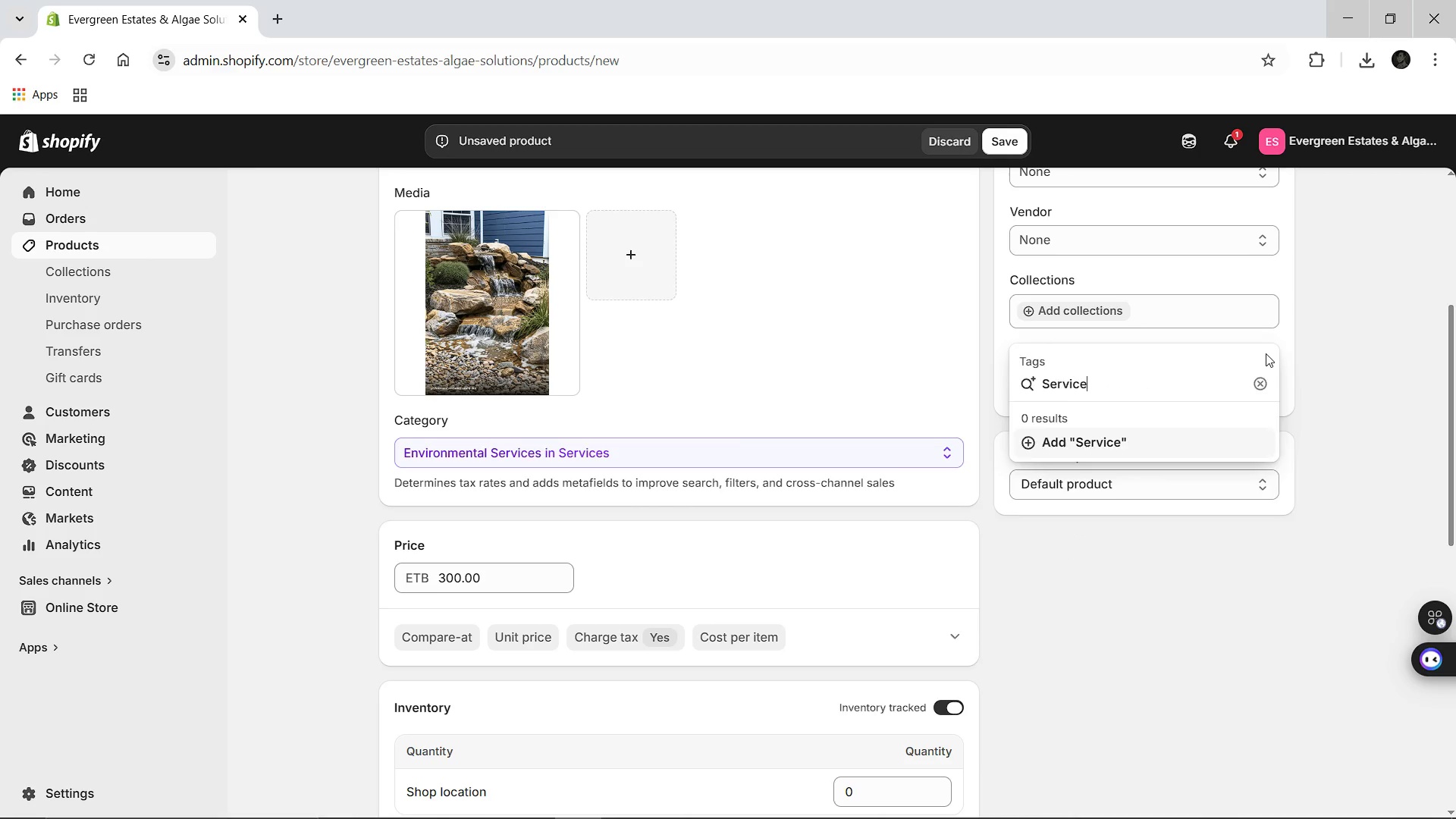 
key(Enter)
 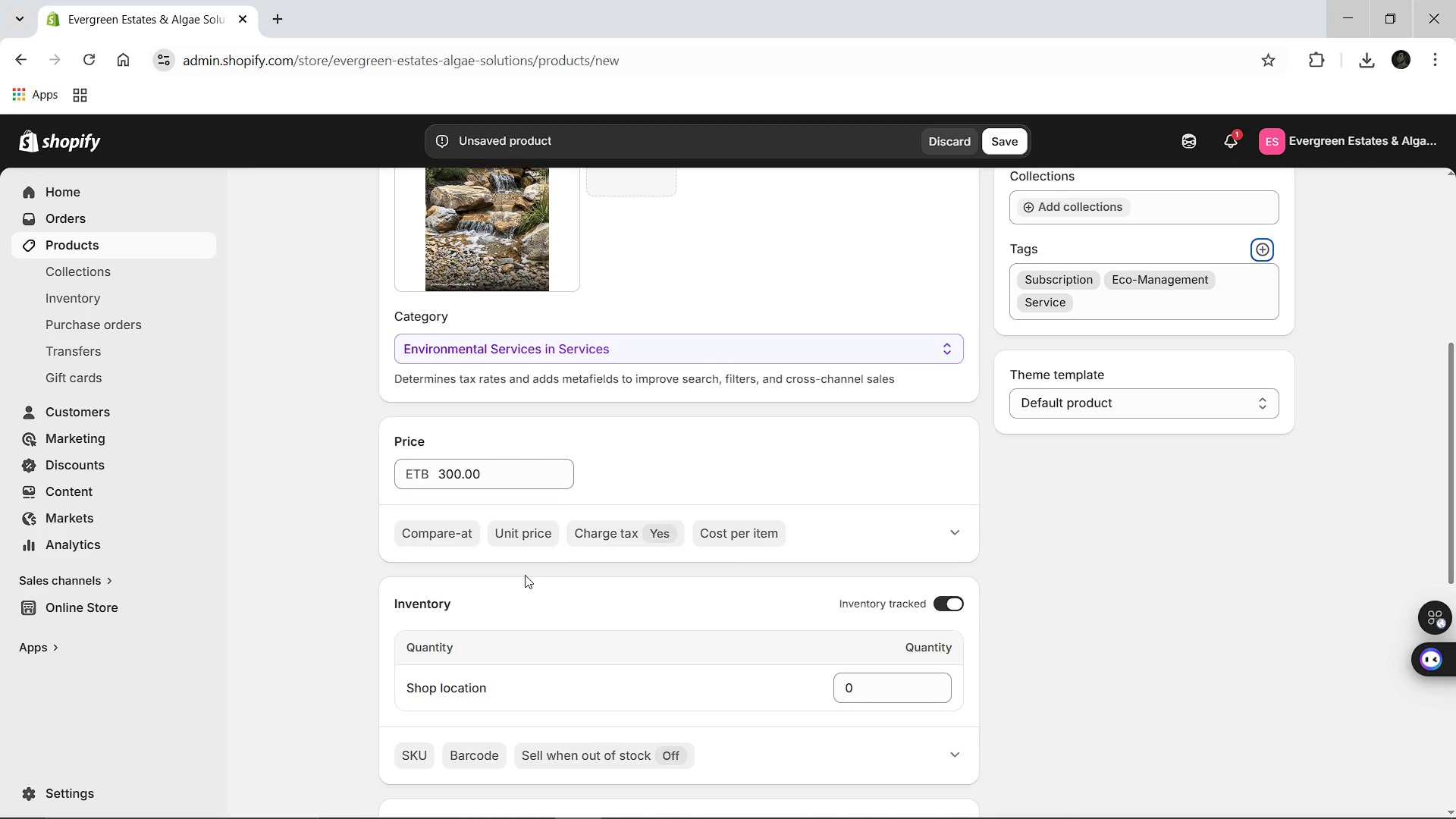 
wait(8.66)
 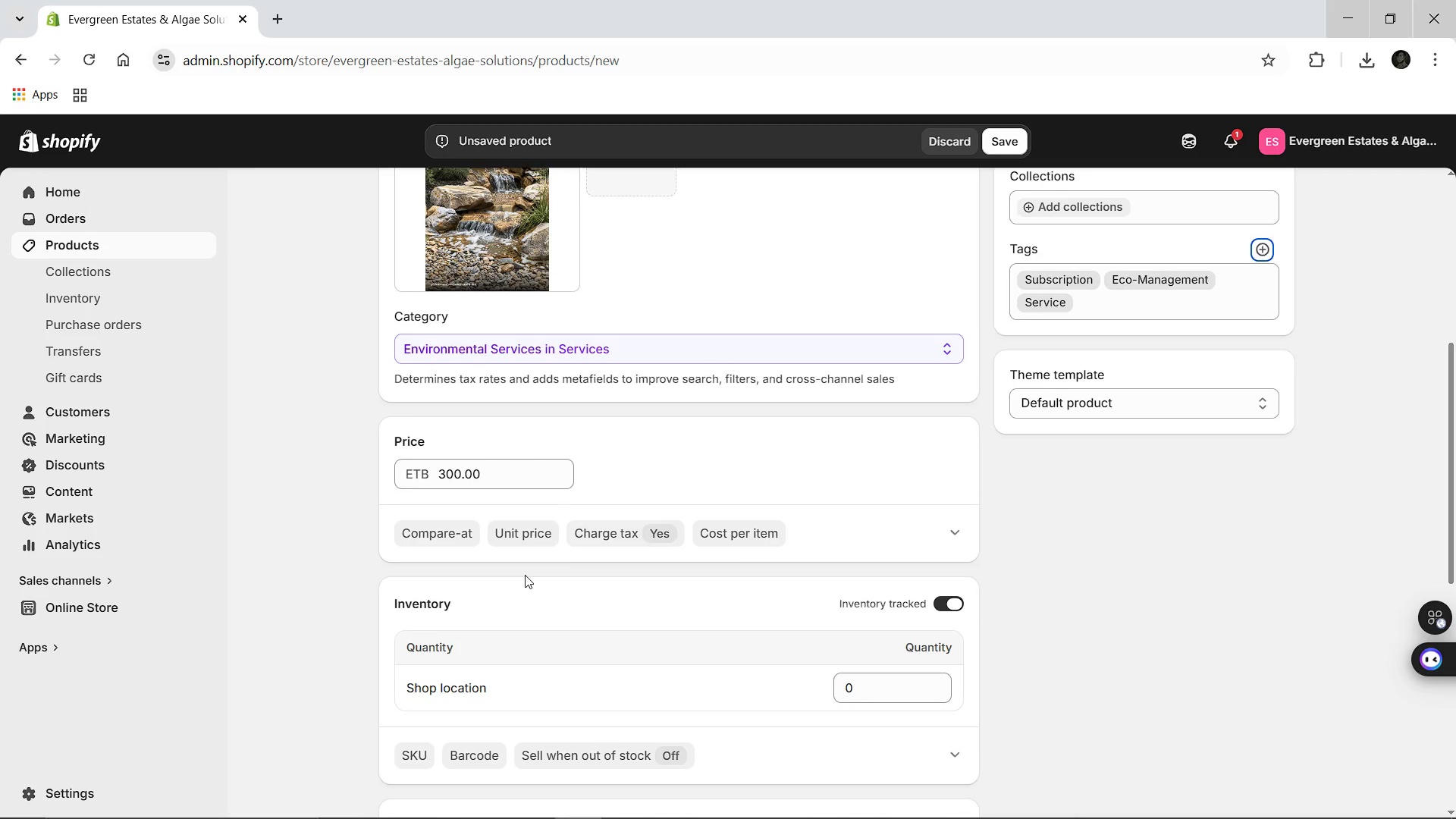 
left_click([948, 597])
 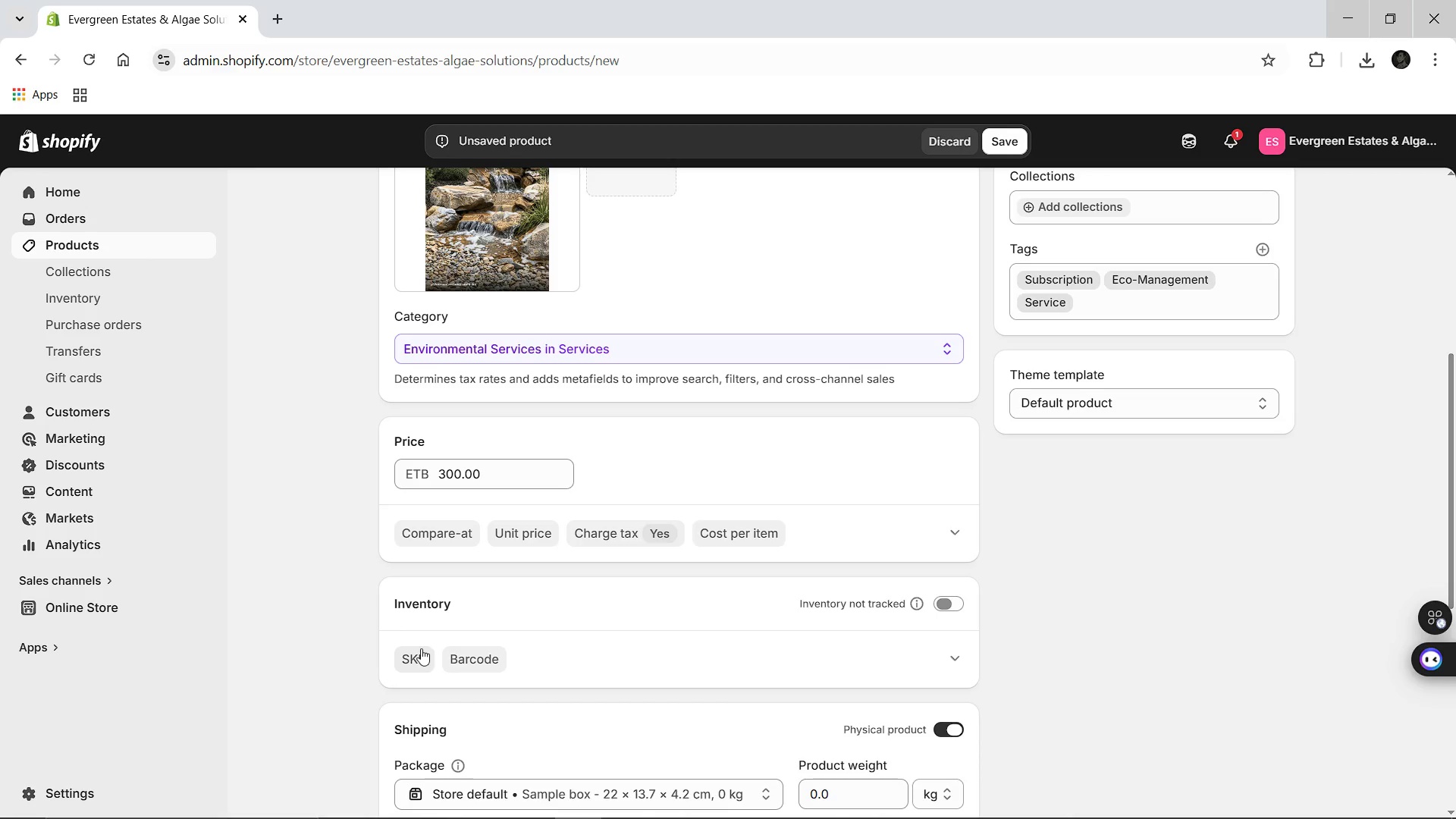 
left_click([421, 648])
 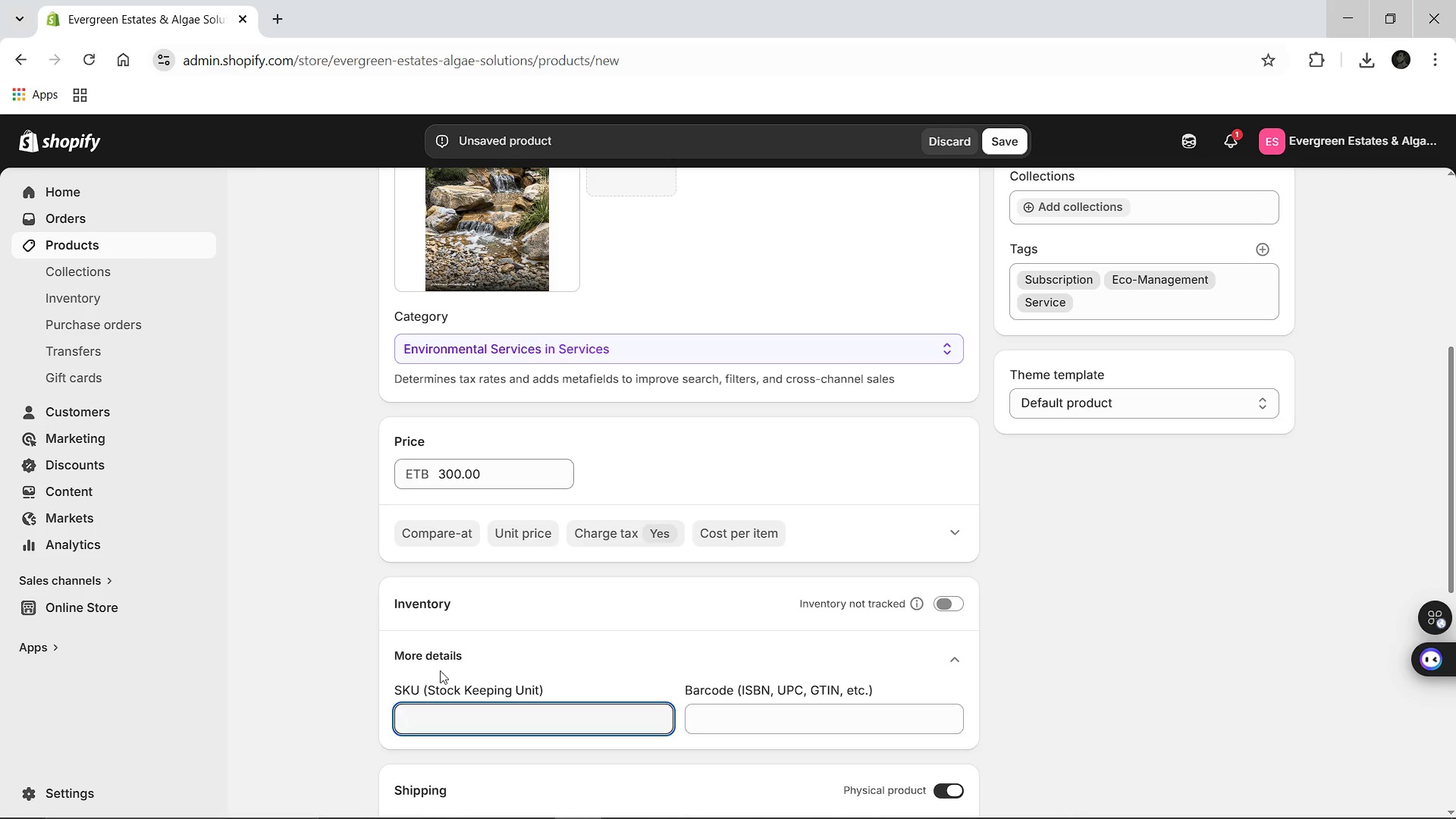 
type(EVG-SUBS-PRO-01)
 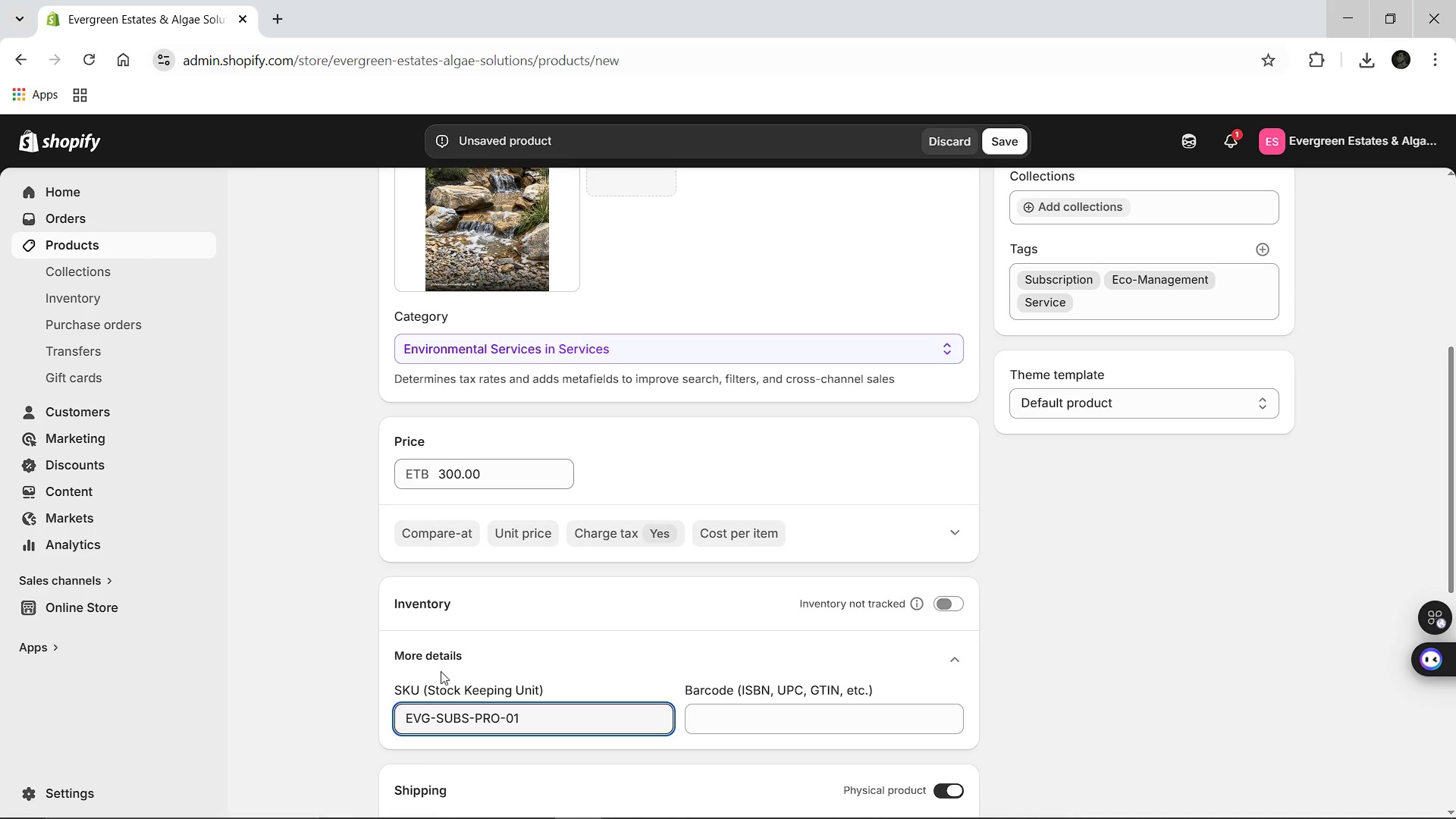 
hold_key(key=ArrowLeft, duration=0.7)
 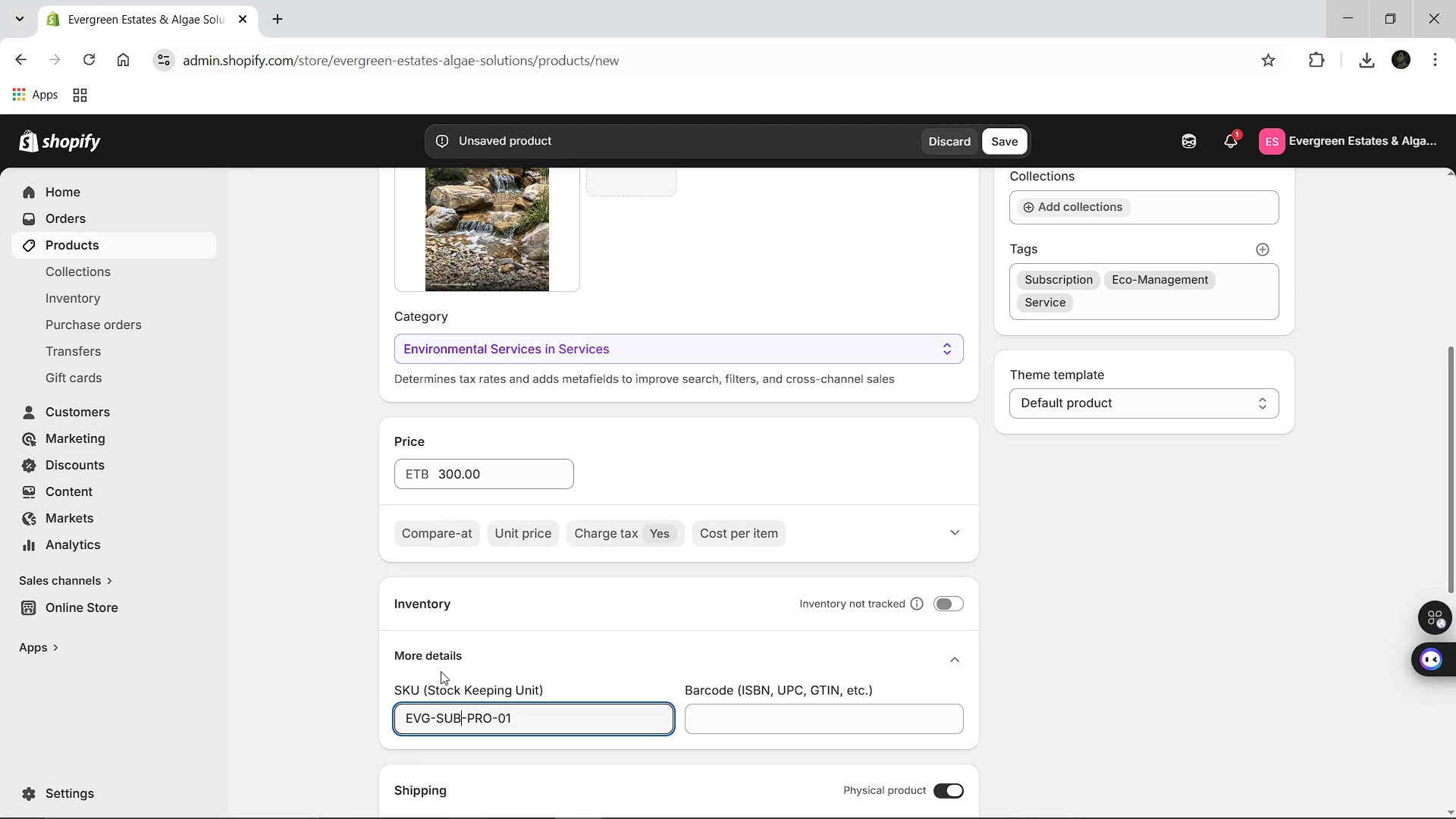 
key(ArrowRight)
 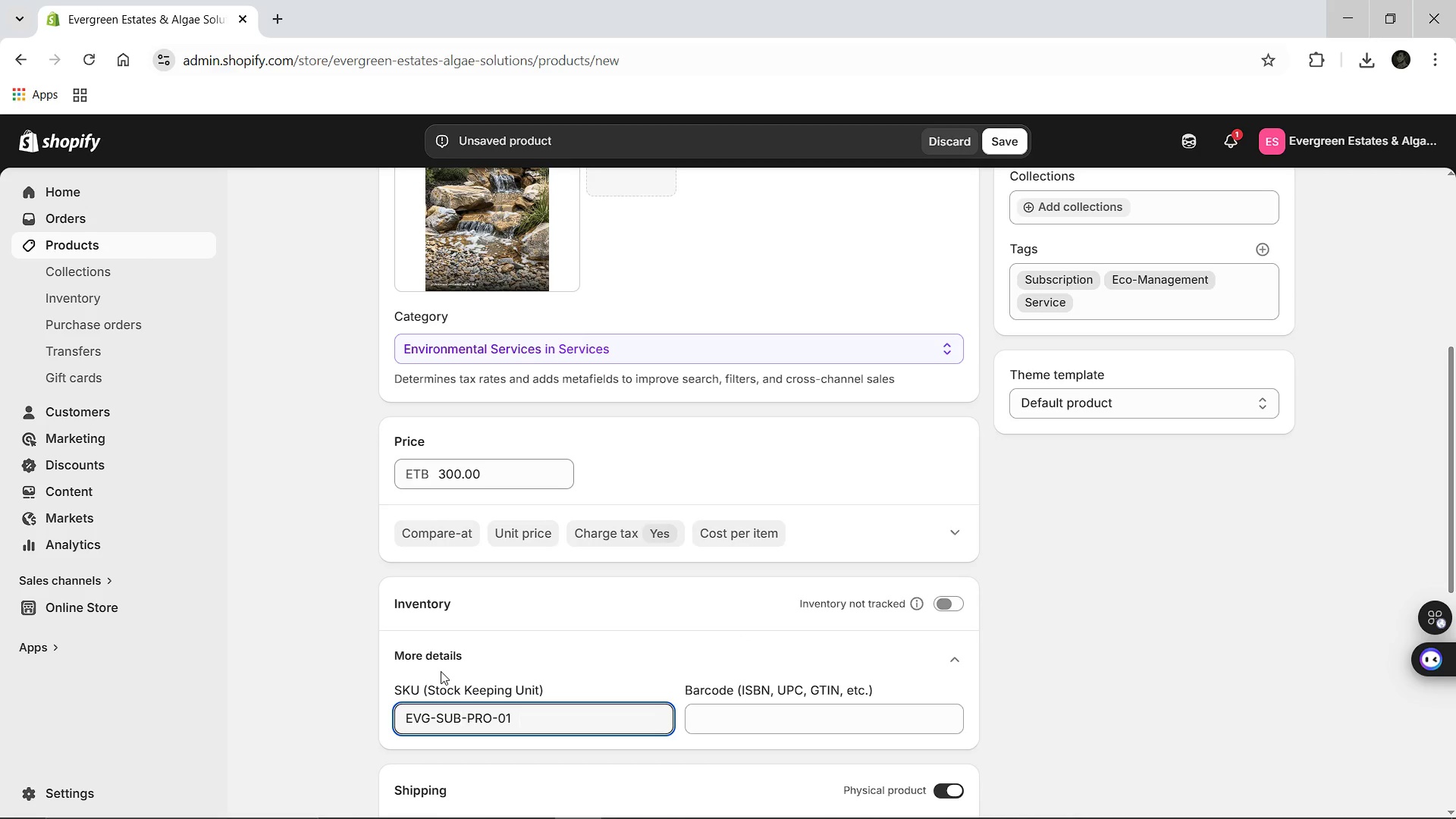 
key(Backspace)
 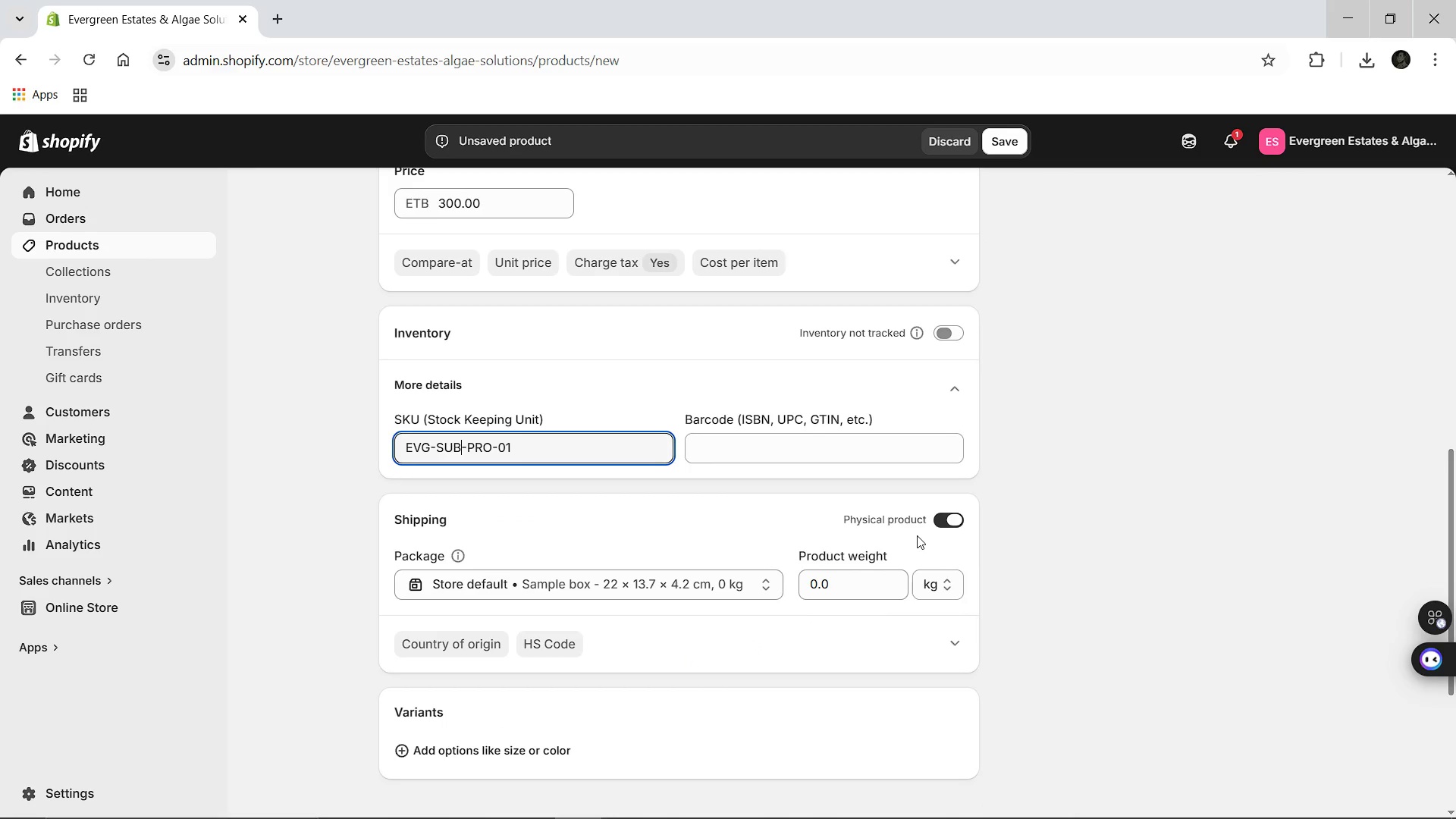 
left_click([955, 512])
 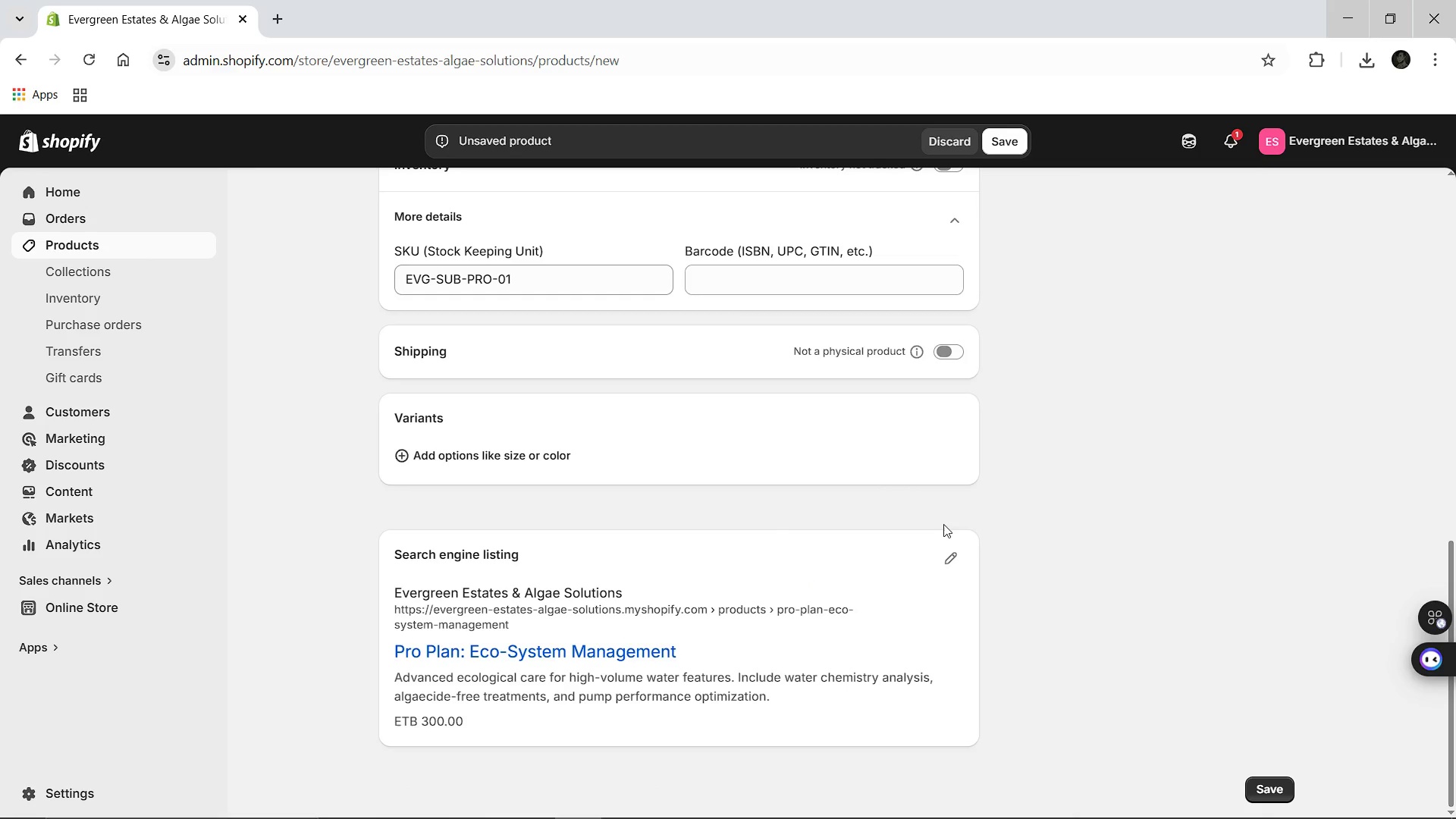 
left_click([956, 562])
 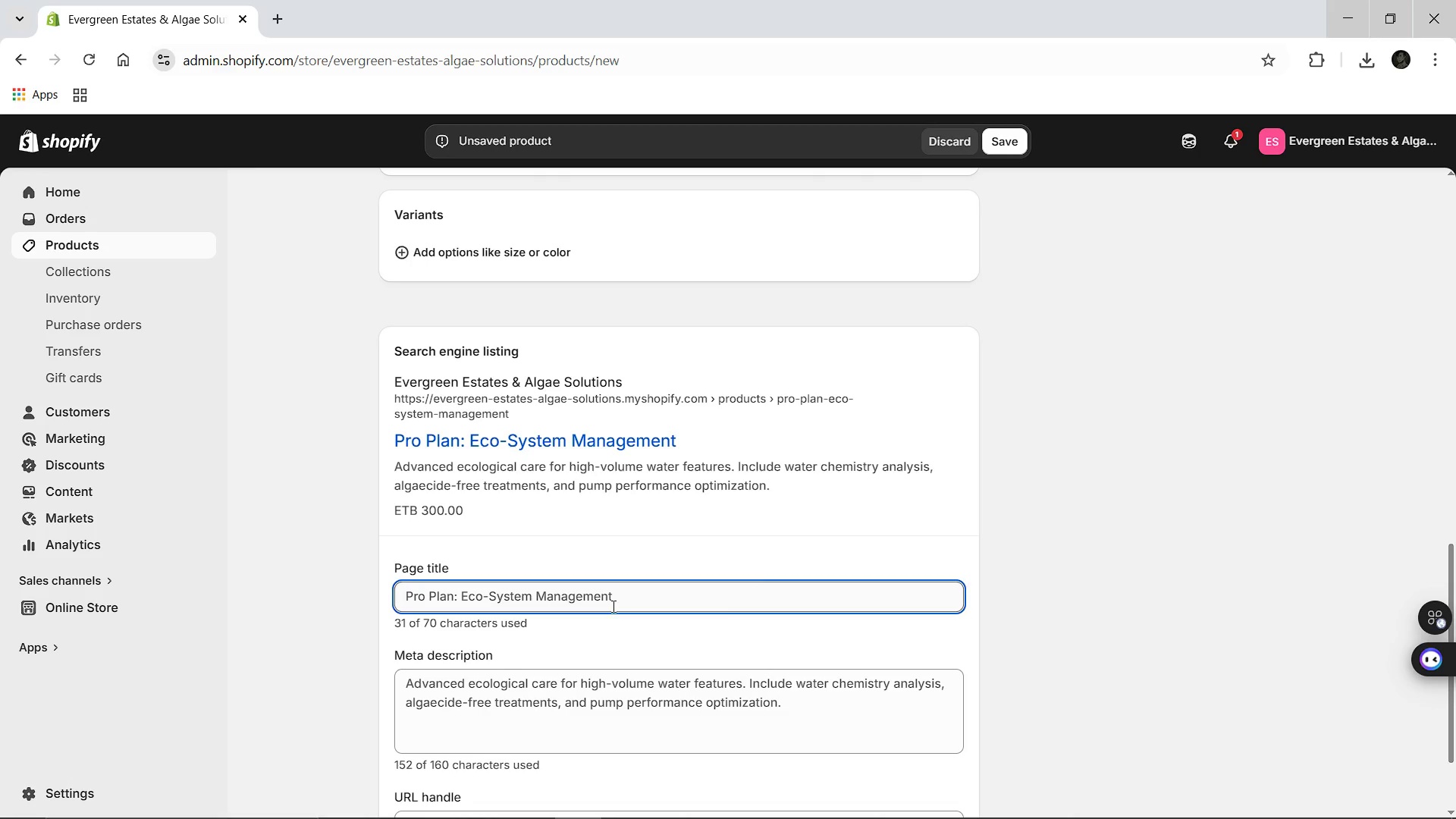 
left_click([609, 604])
 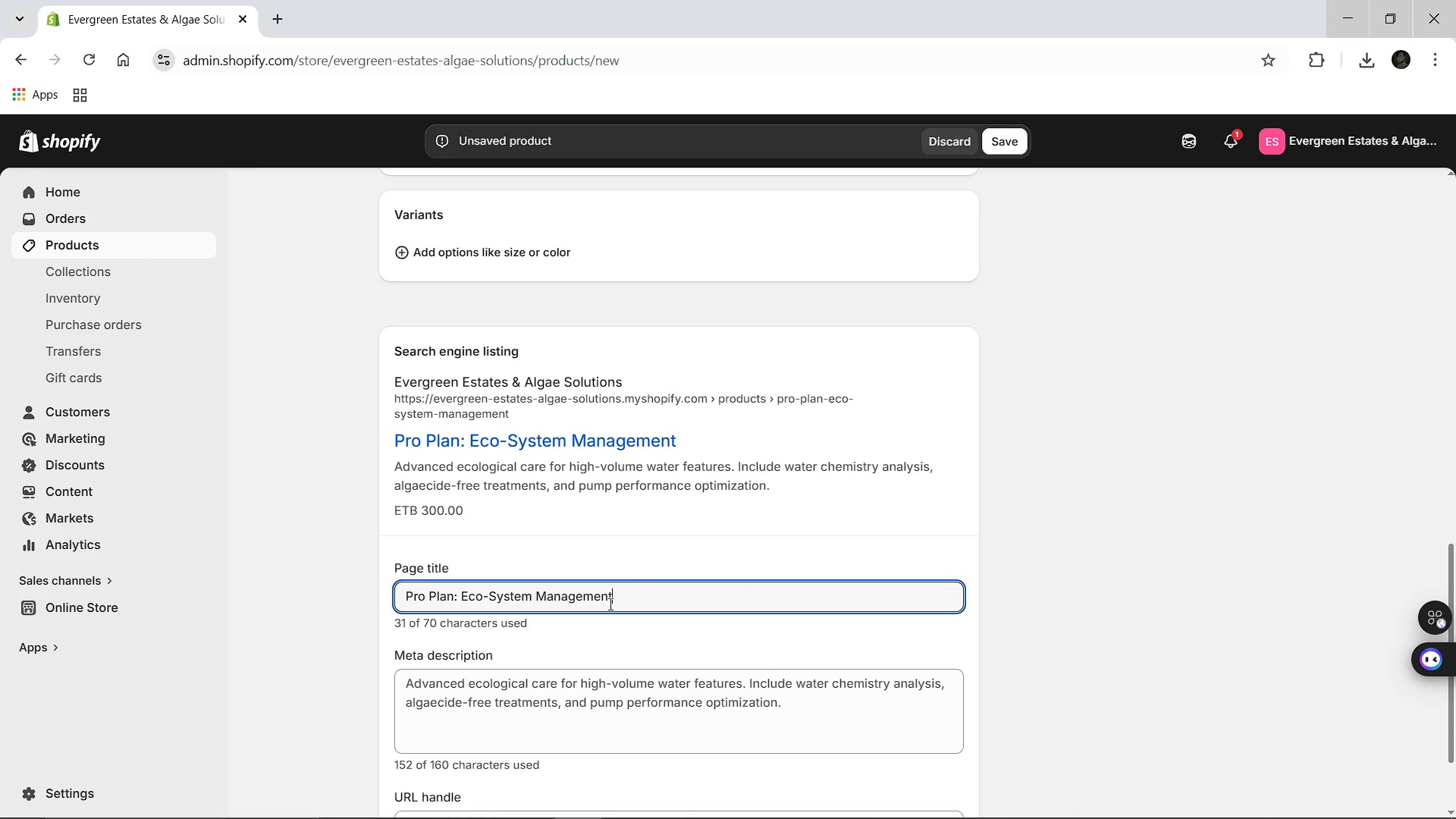 
key(ArrowRight)
 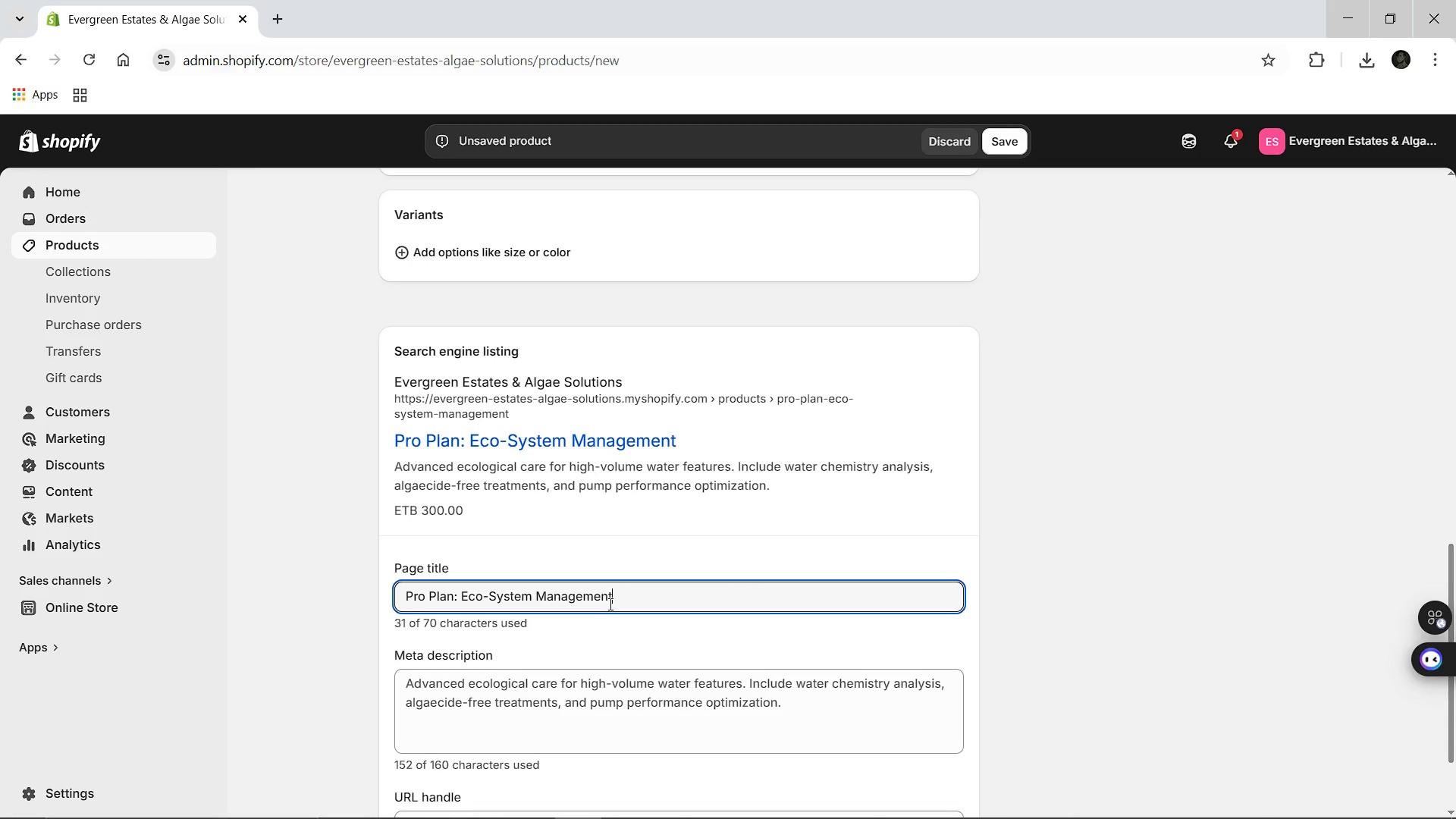 
hold_key(key=ArrowLeft, duration=1.0)
 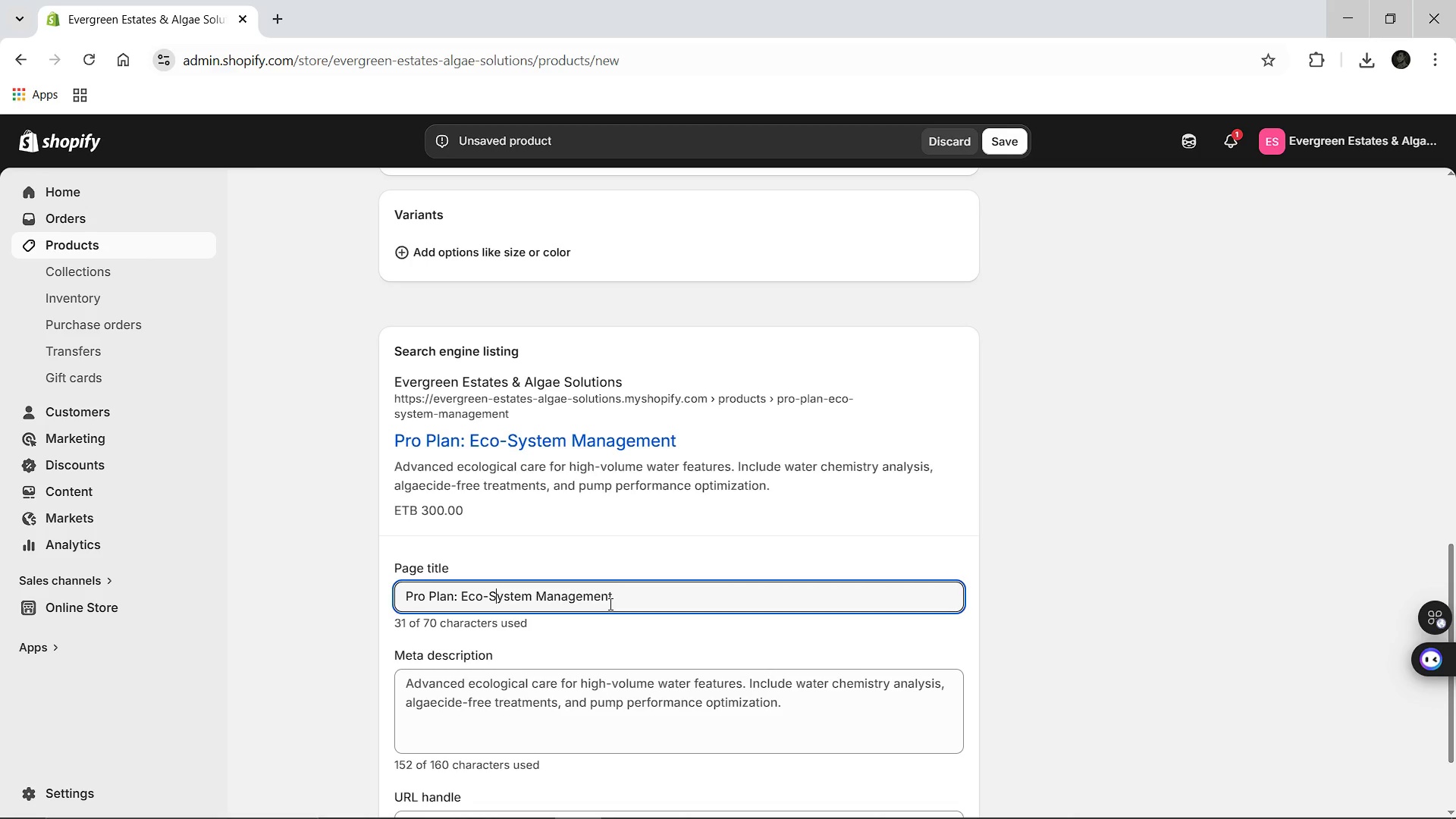 
hold_key(key=ArrowRight, duration=0.91)
 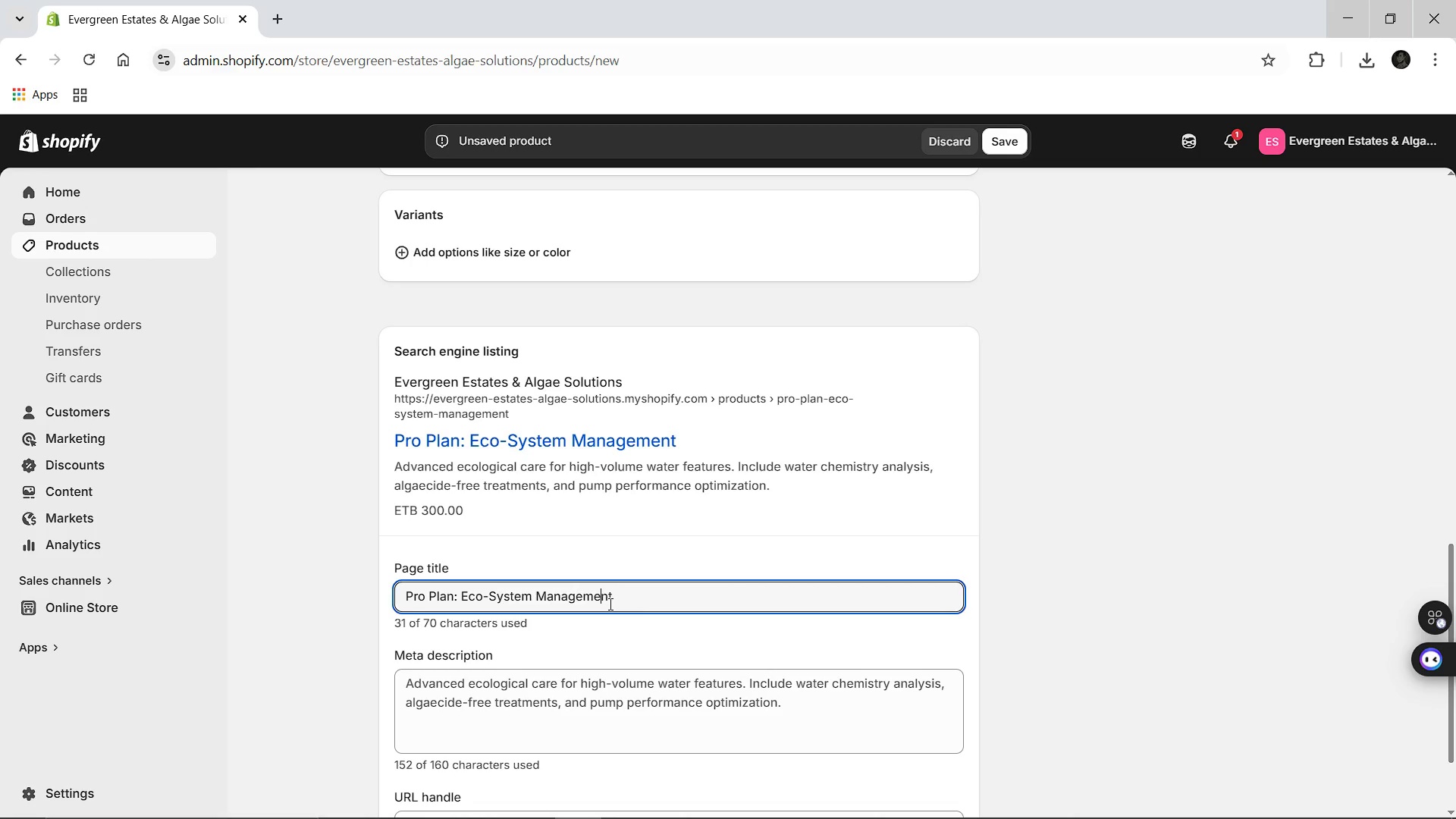 
hold_key(key=ArrowRight, duration=0.8)
 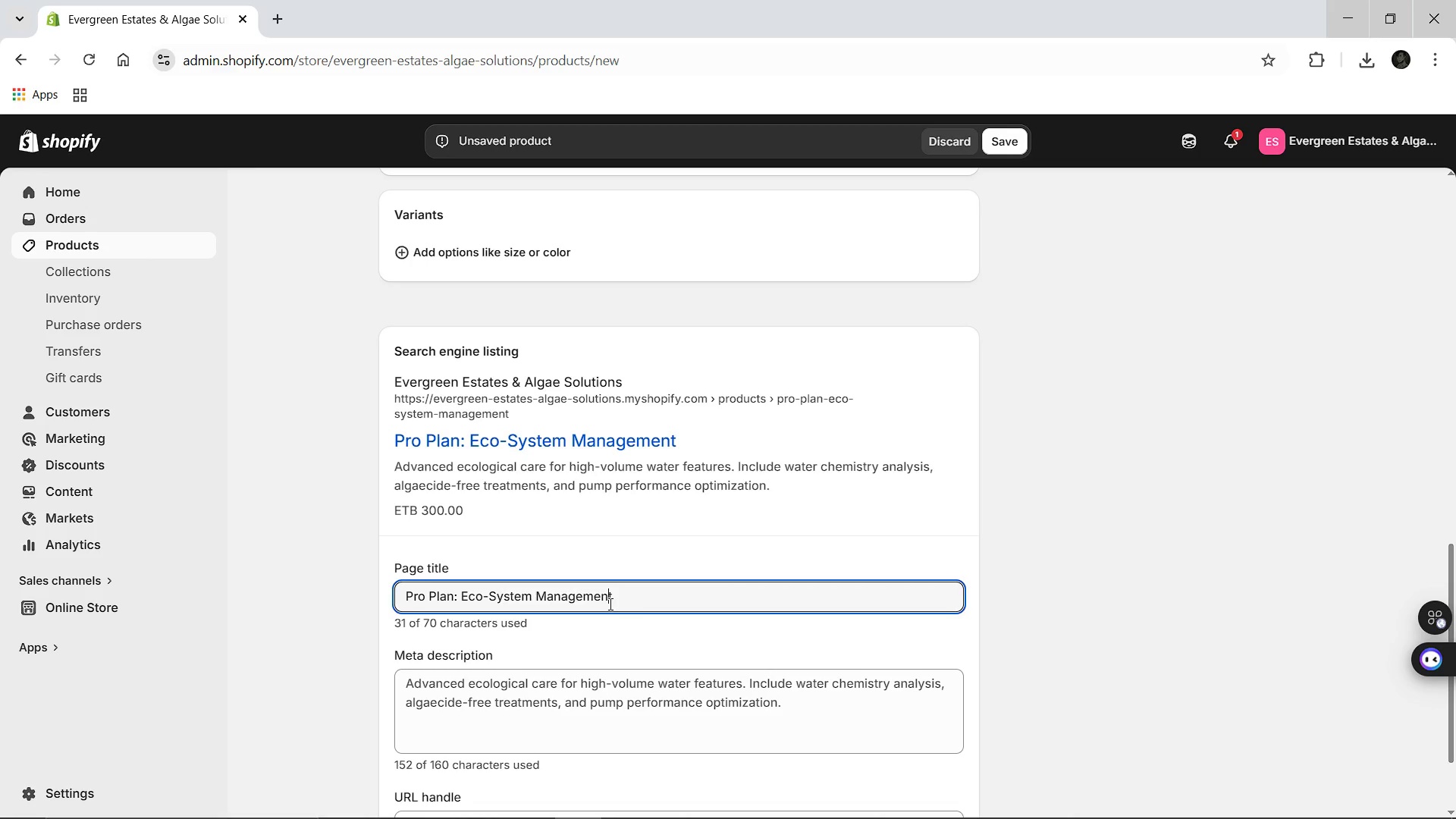 
hold_key(key=ArrowLeft, duration=1.08)
 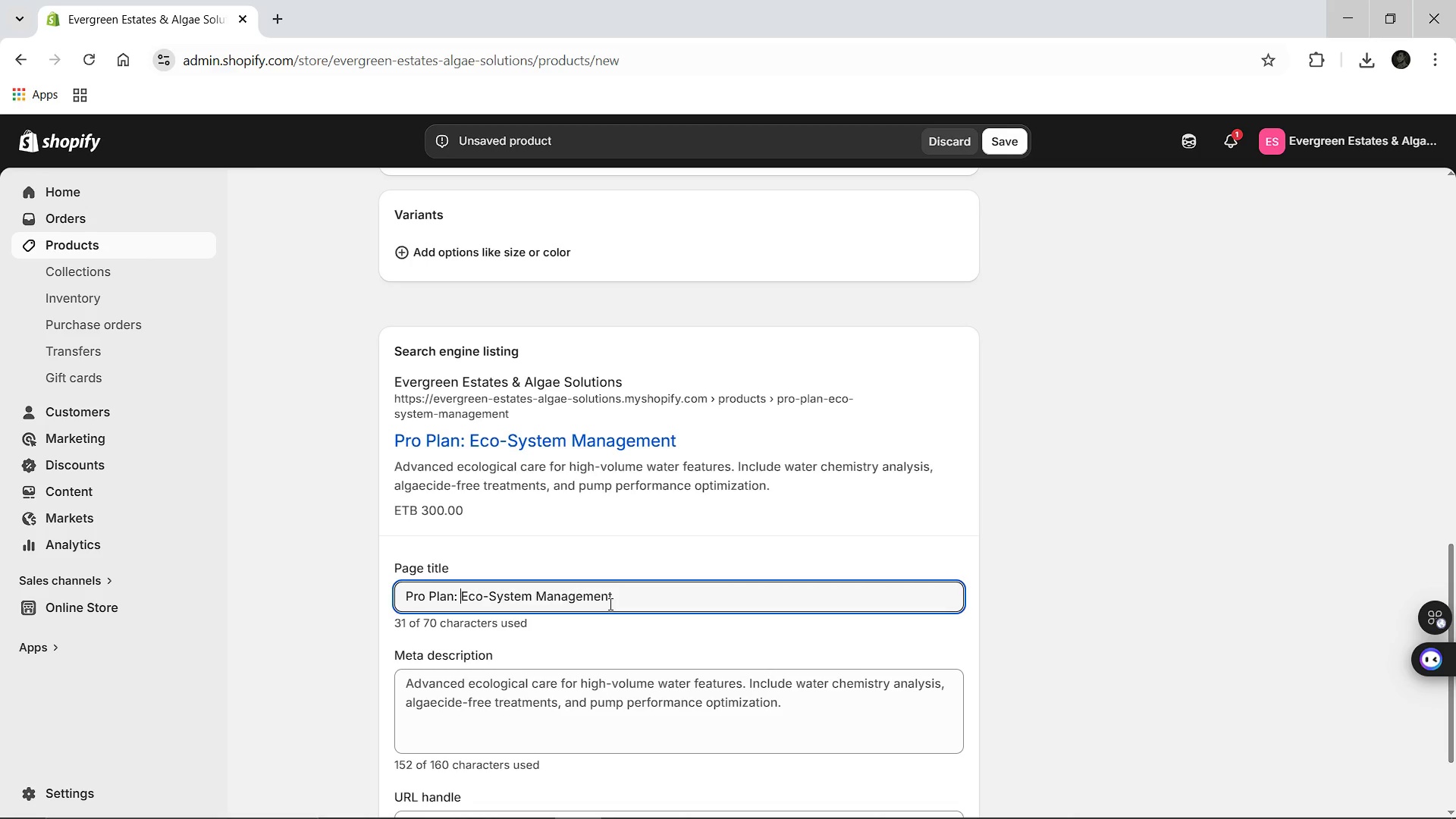 
key(ArrowLeft)
 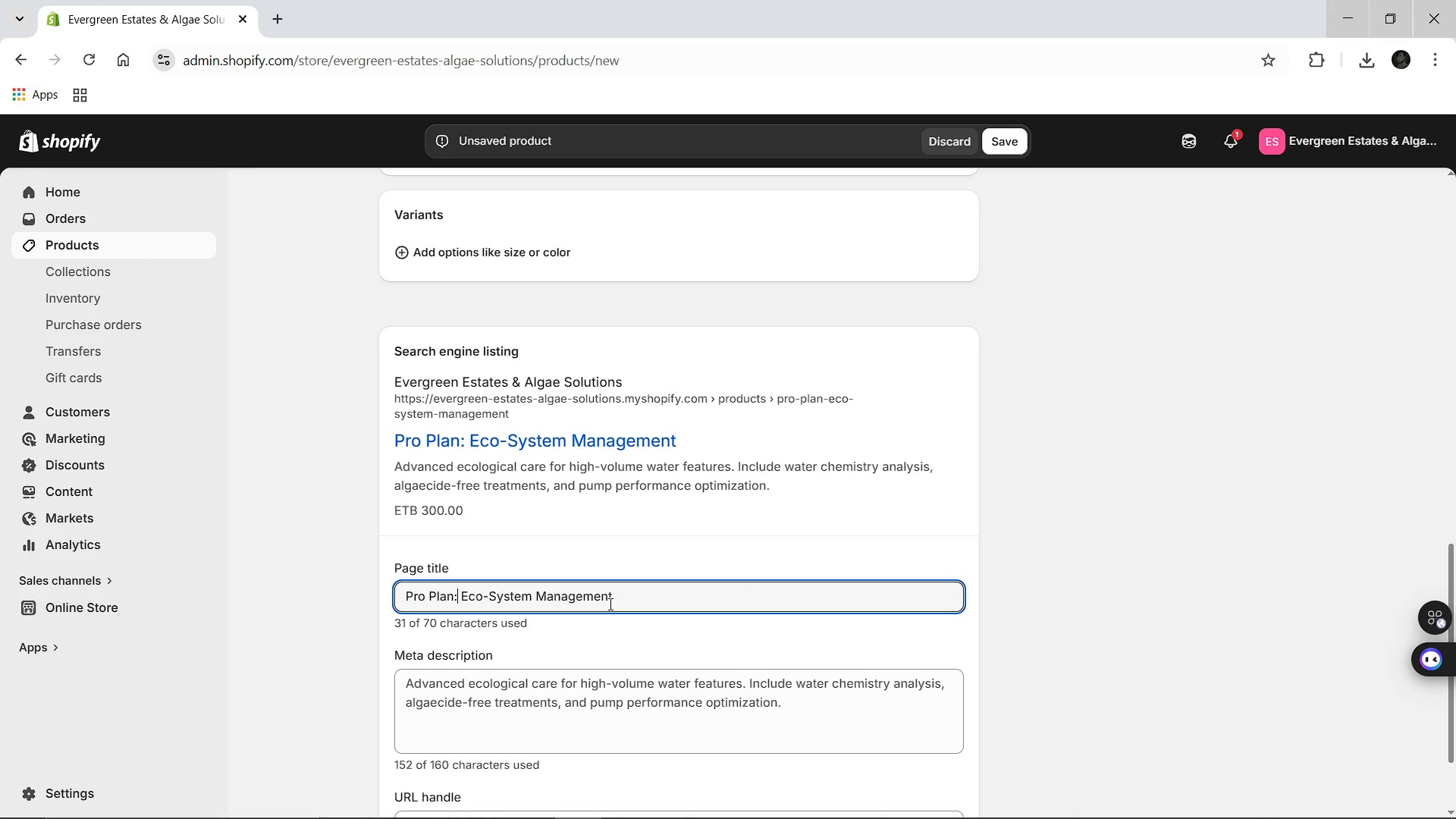 
key(ArrowLeft)
 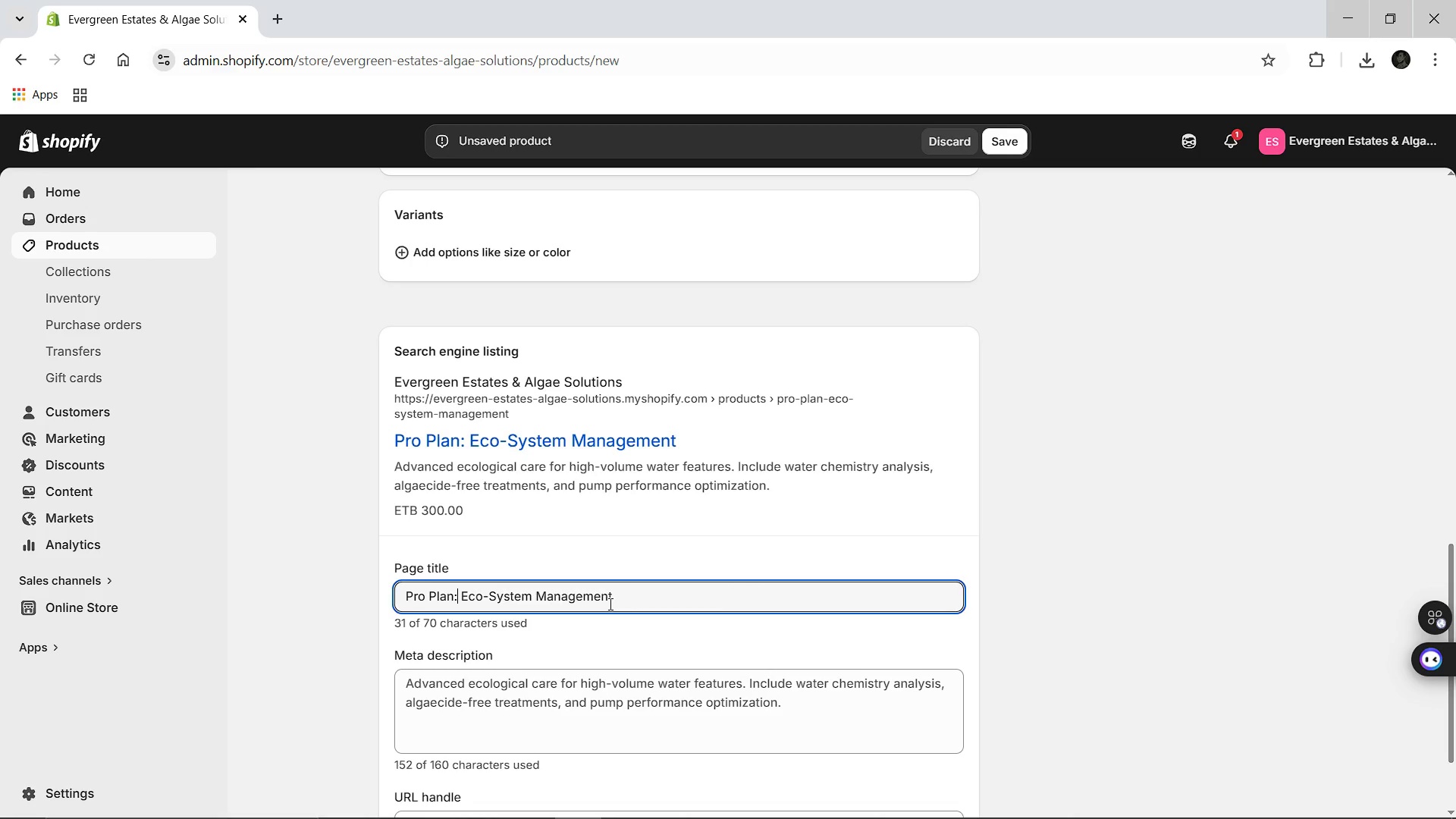 
key(ArrowLeft)
 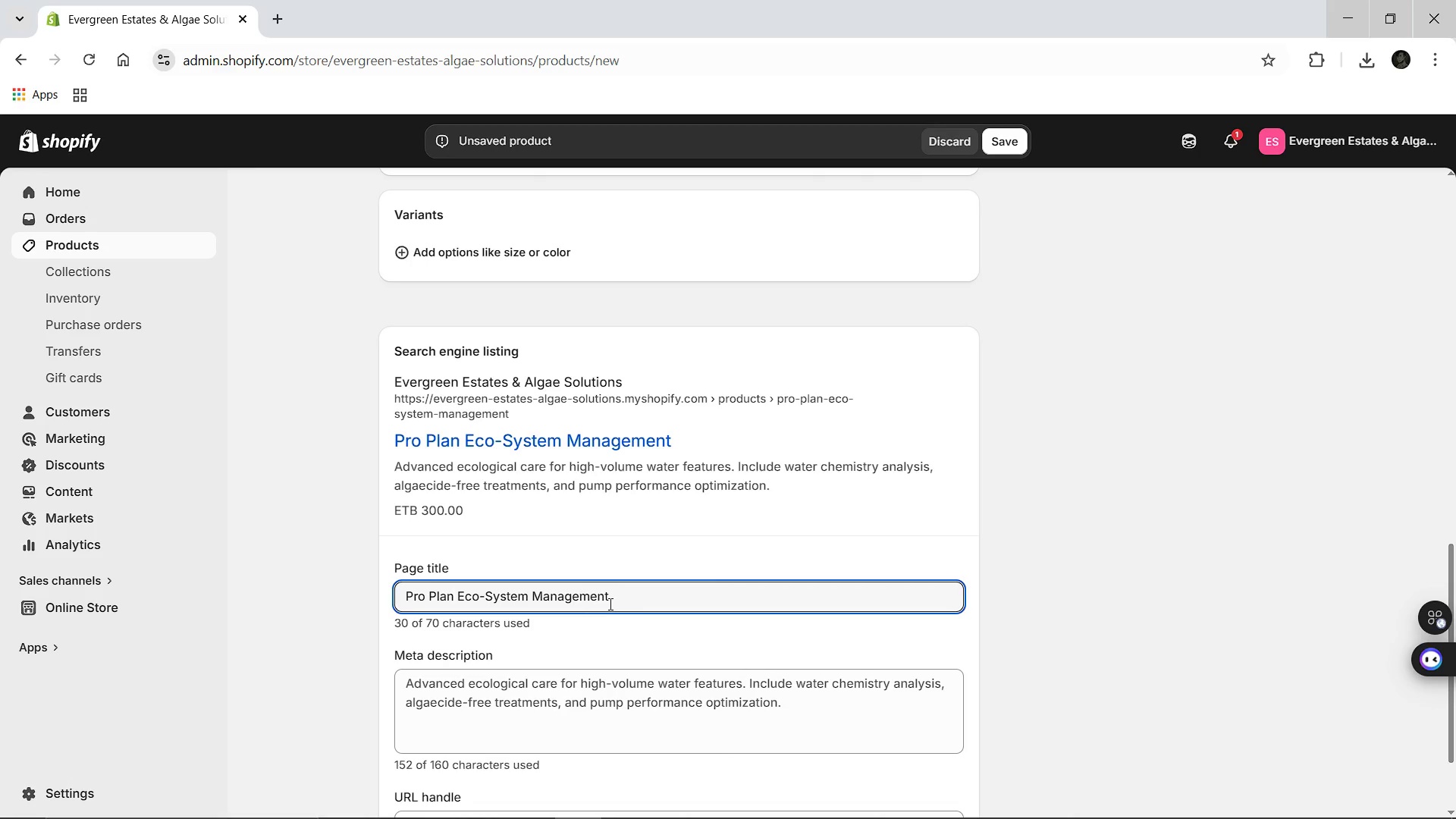 
key(Backspace)
type( [Break] Comprehensive)
 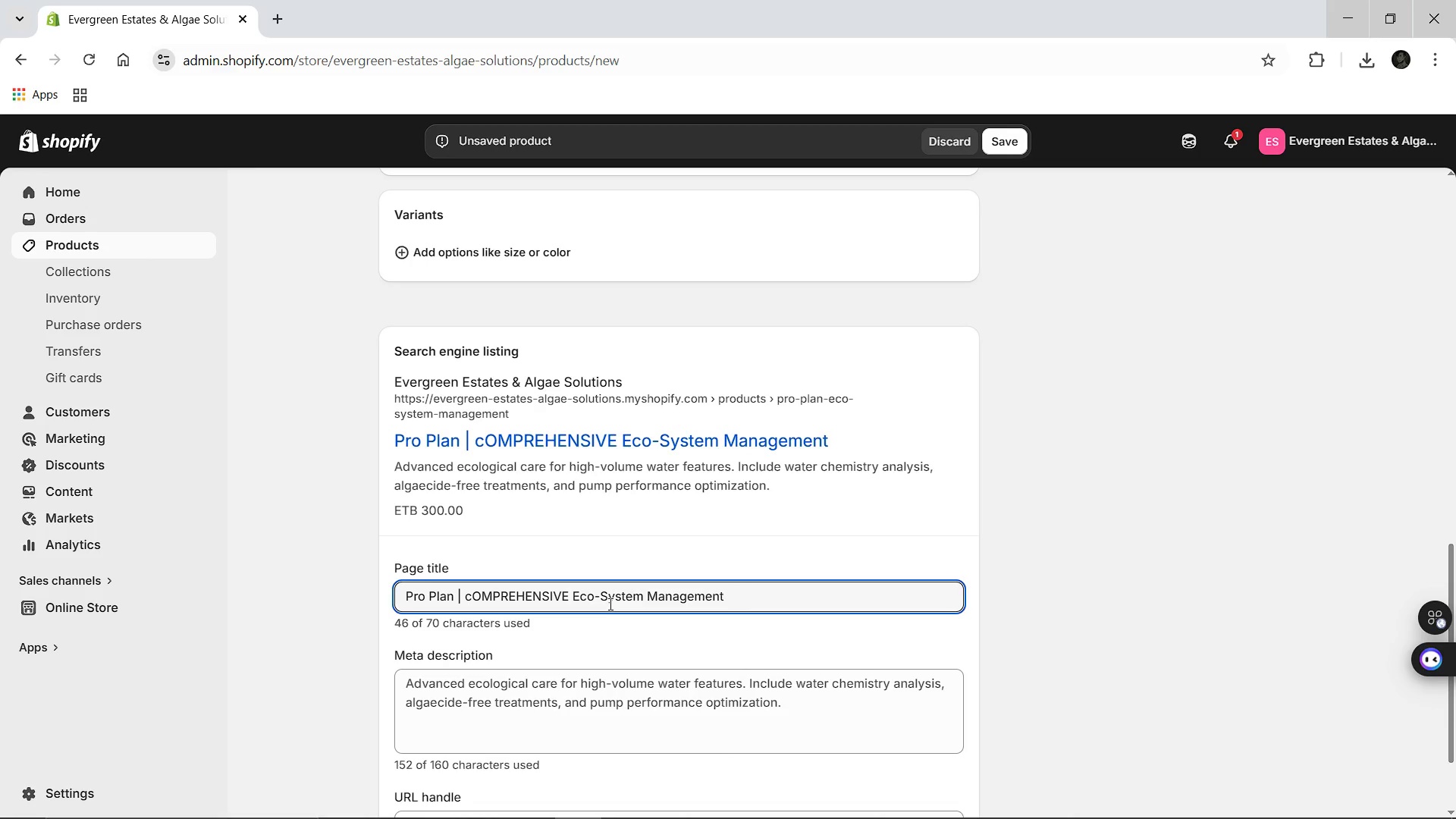 
hold_key(key=Backspace, duration=0.86)
 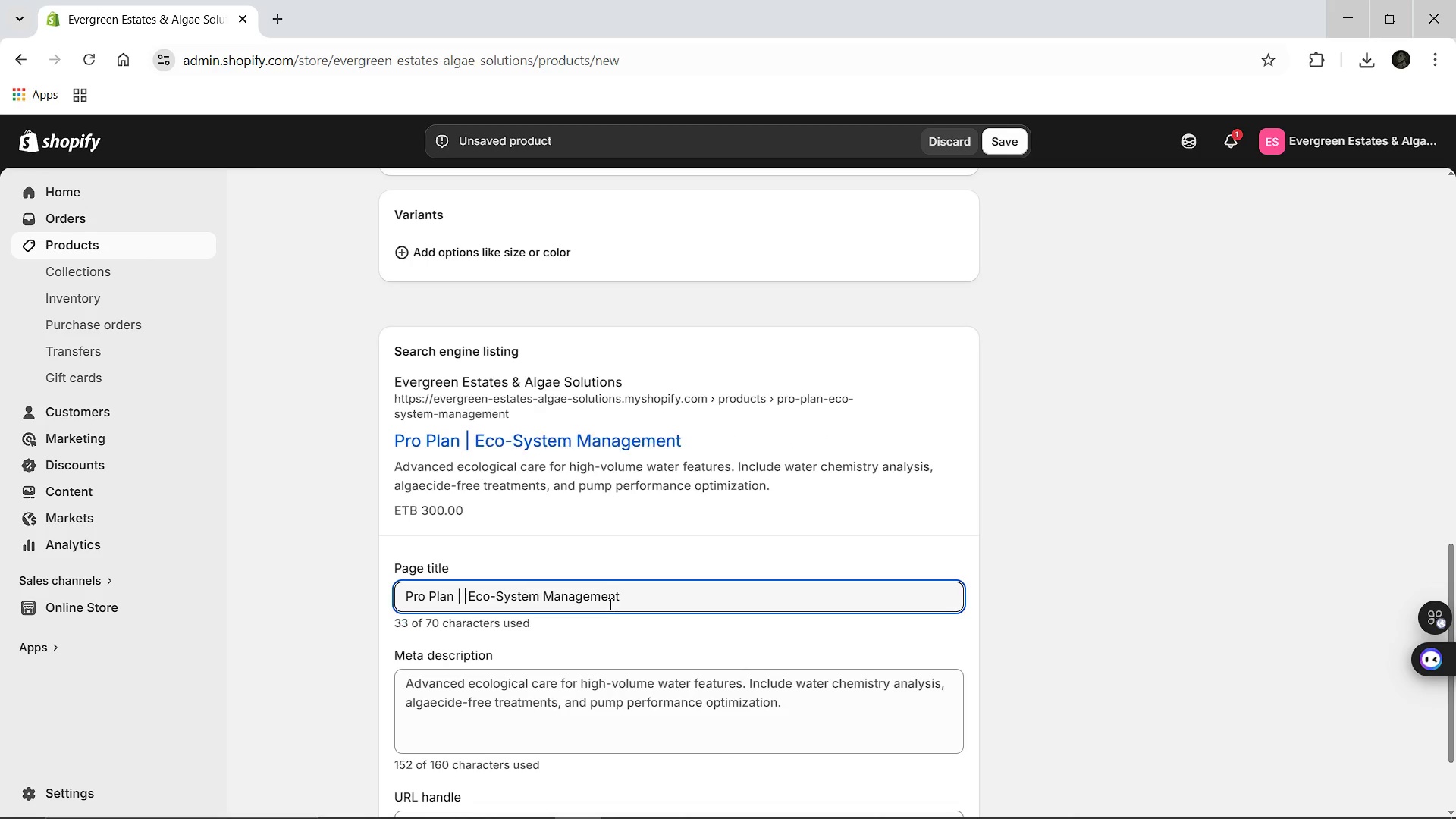 
key(Backspace)
type(Comprehensive)
 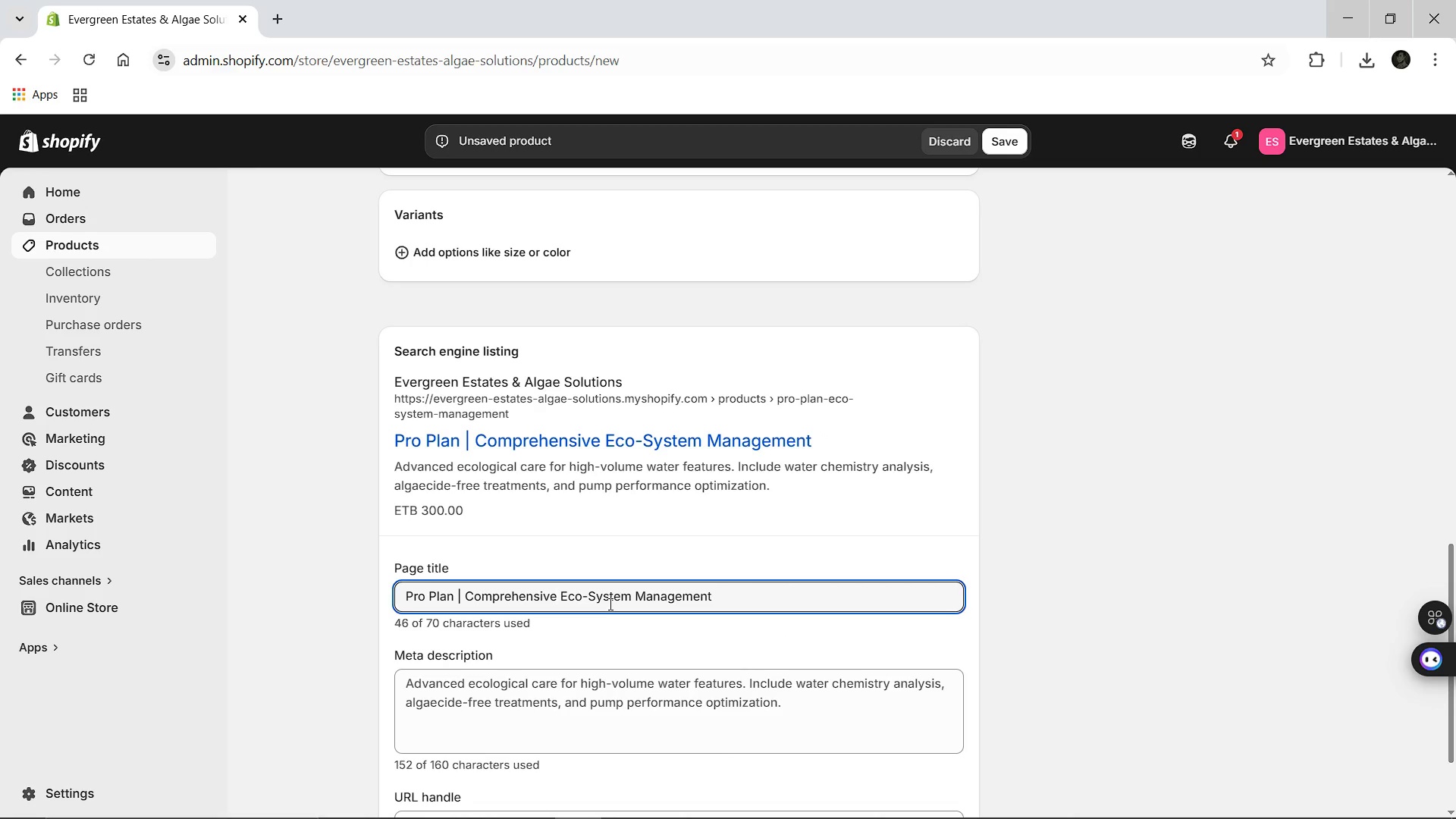 
hold_key(key=ArrowRight, duration=1.51)
 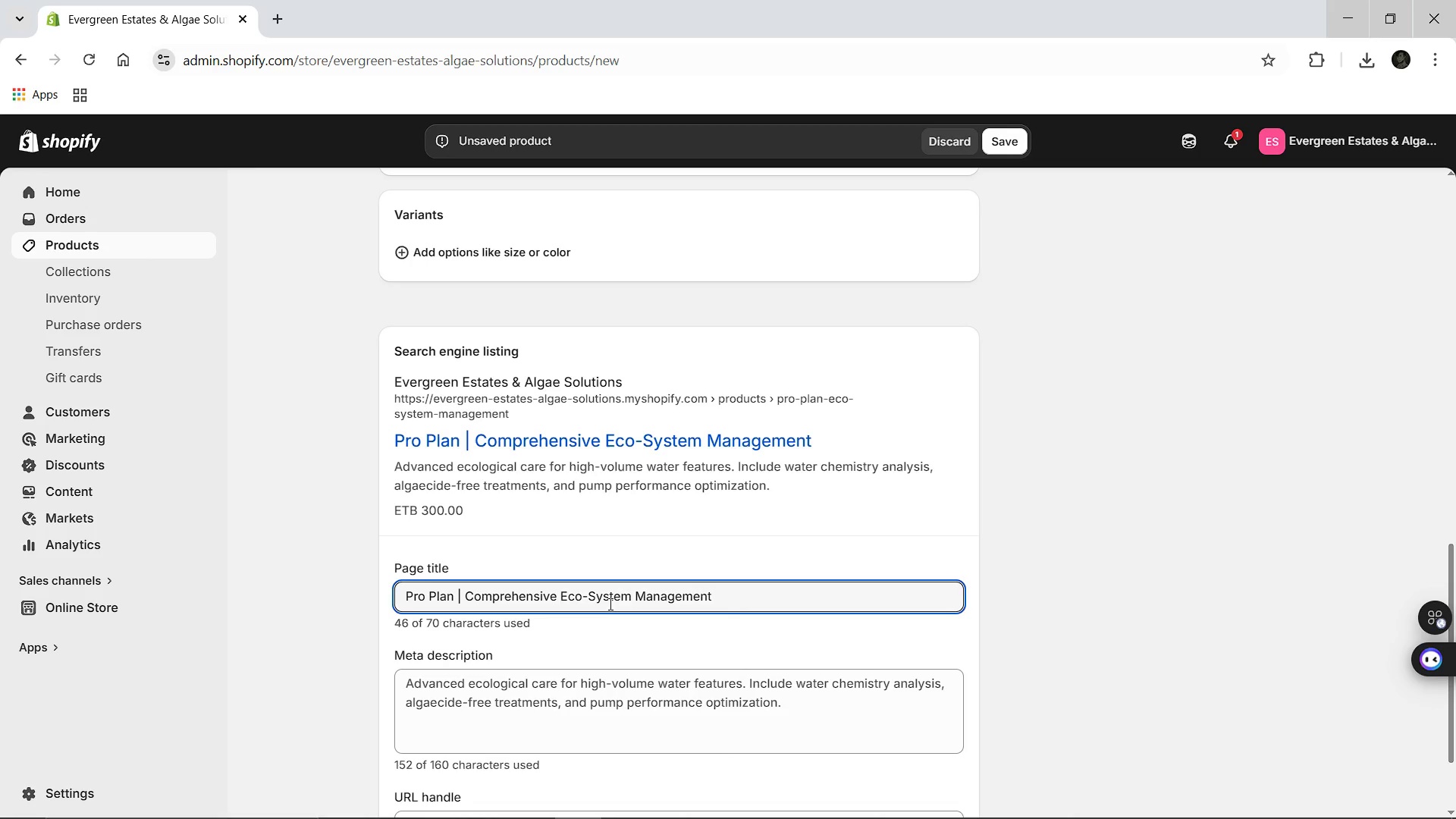 
key(ArrowRight)
 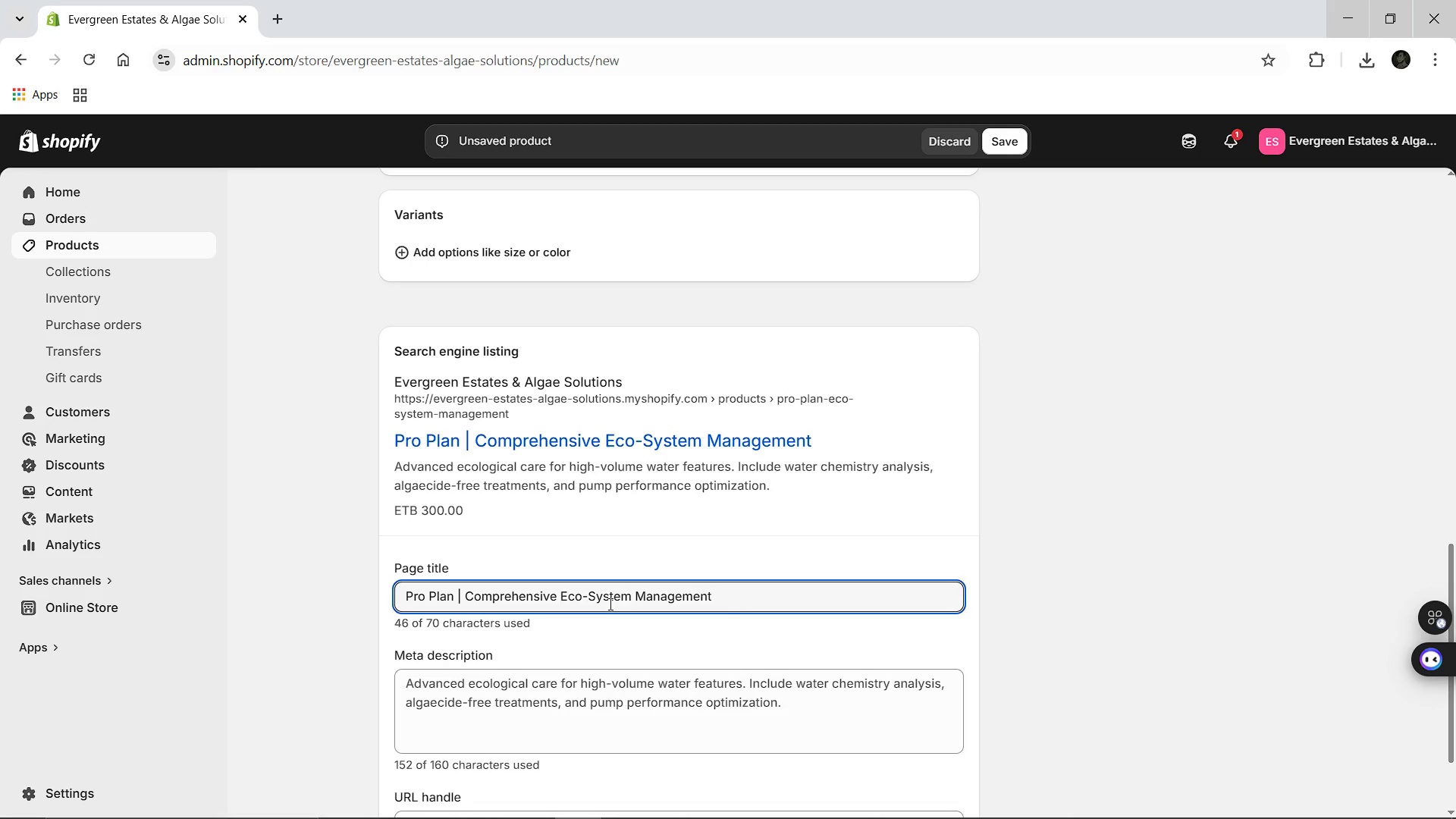 
key(ArrowRight)
 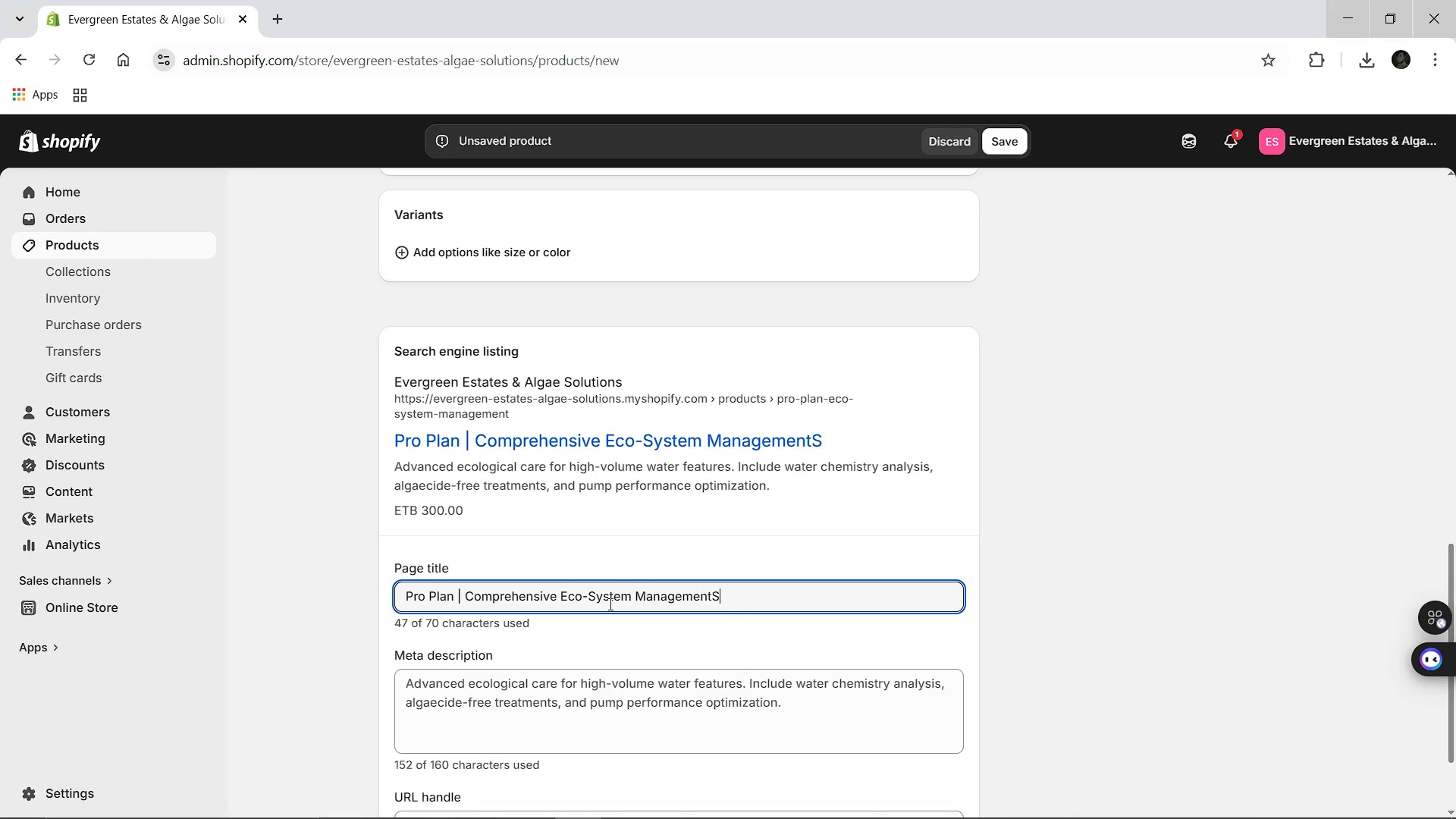 
type(S)
key(Backspace)
type( Subscriptoi)
key(Backspace)
key(Backspace)
type(ii)
key(Backspace)
key(Backspace)
key(Backspace)
type(nt Subscription)
 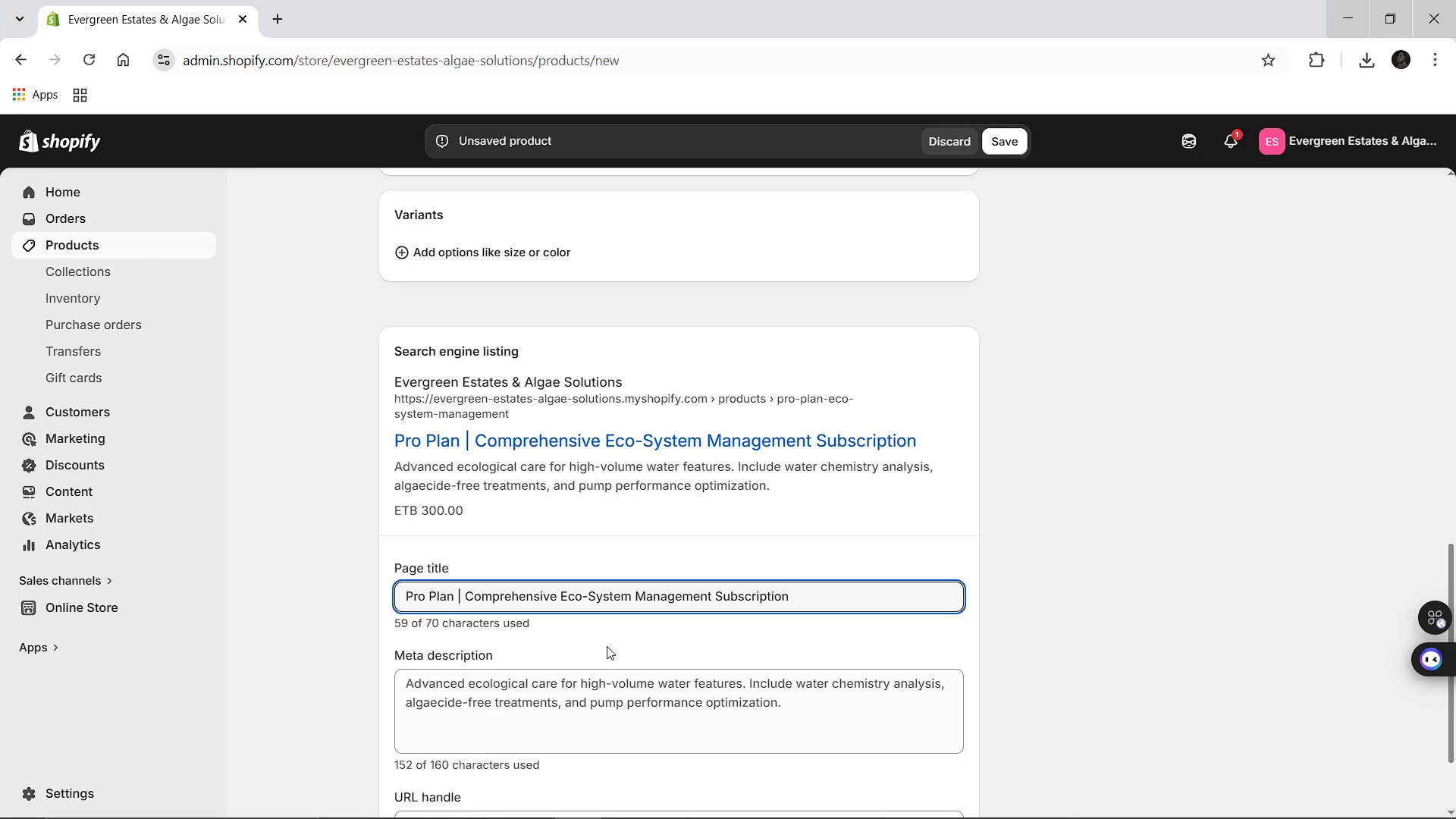 
left_click([533, 708])
 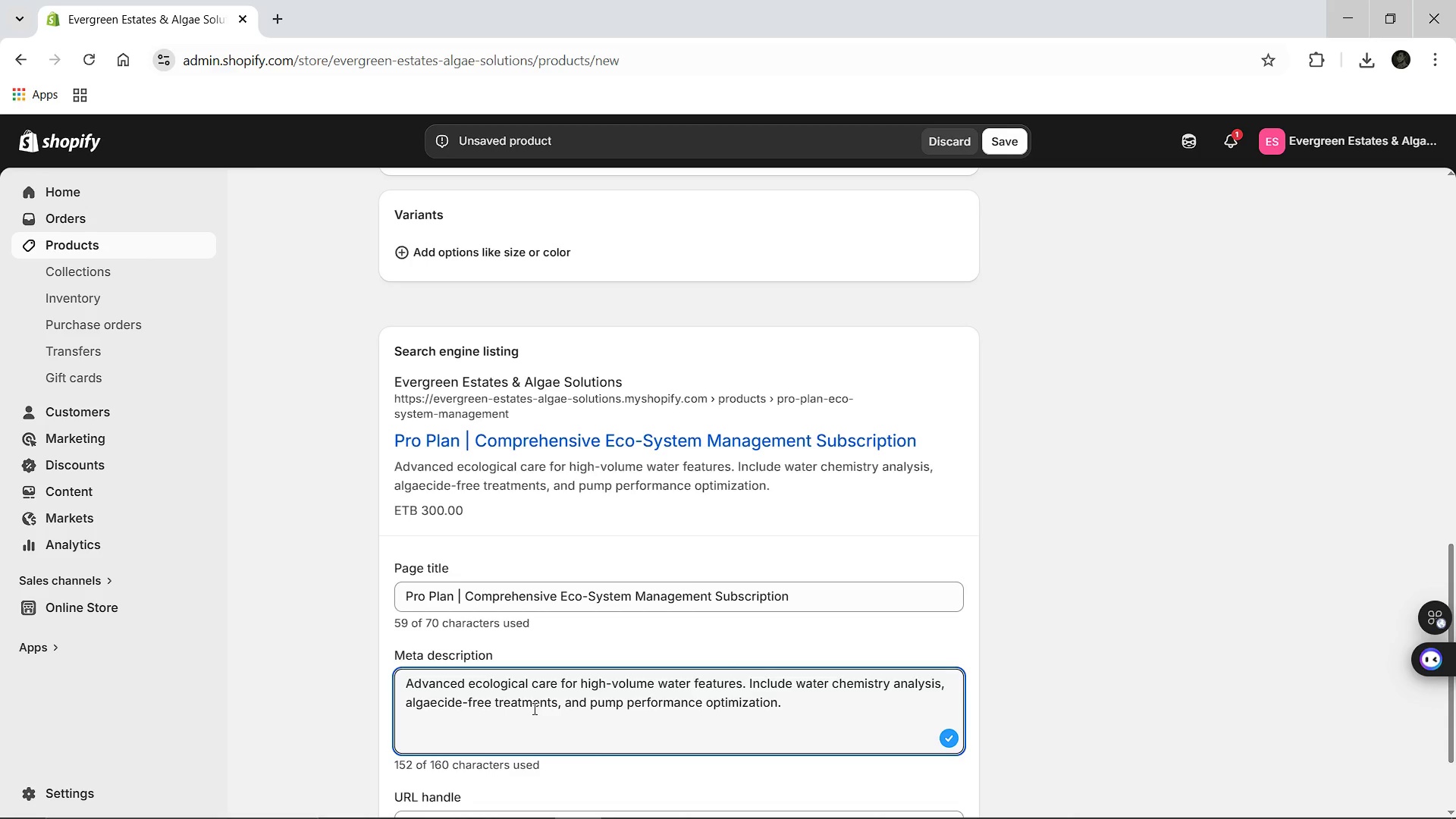 
wait(11.12)
 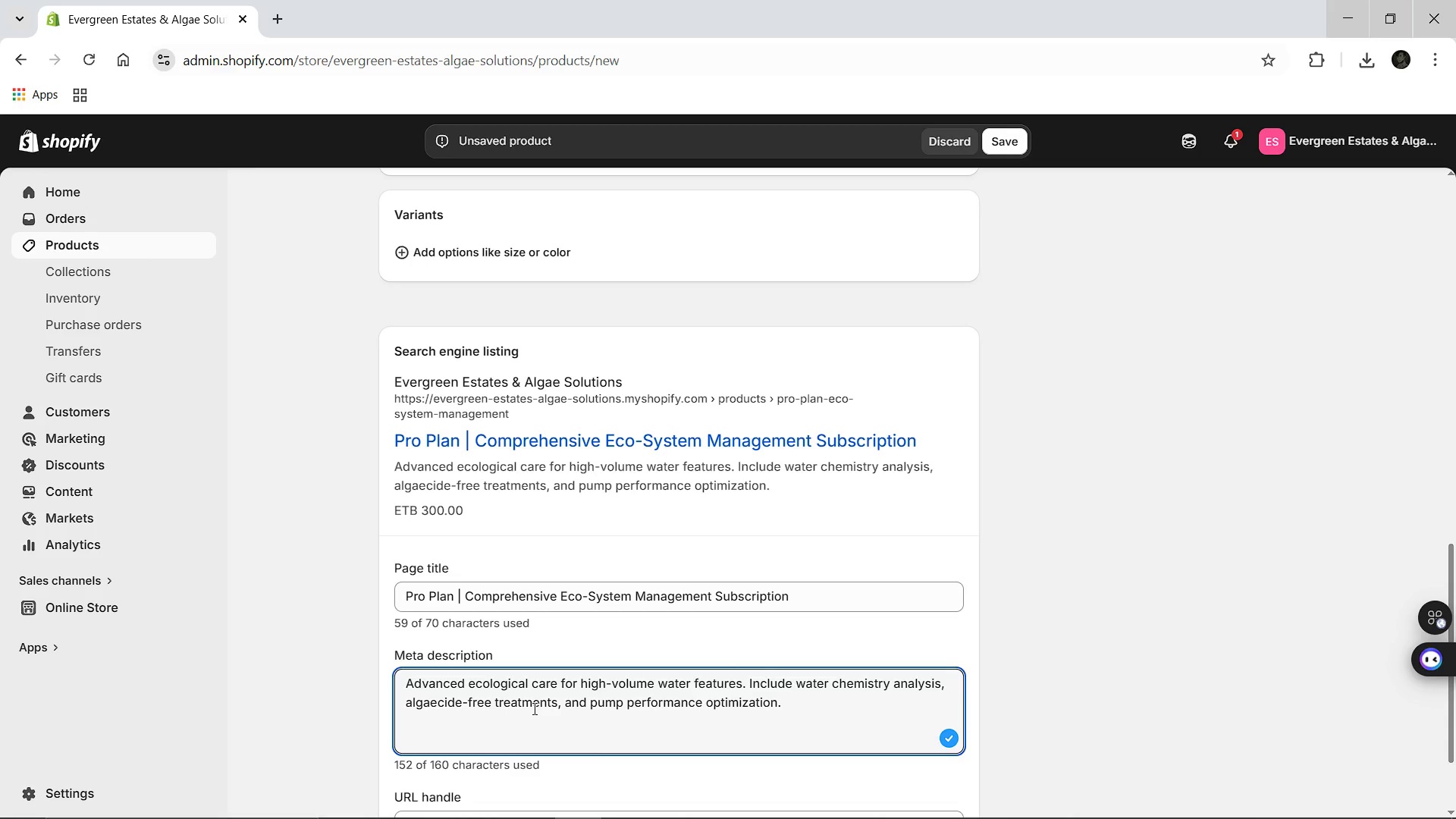 
key(Control+A)
 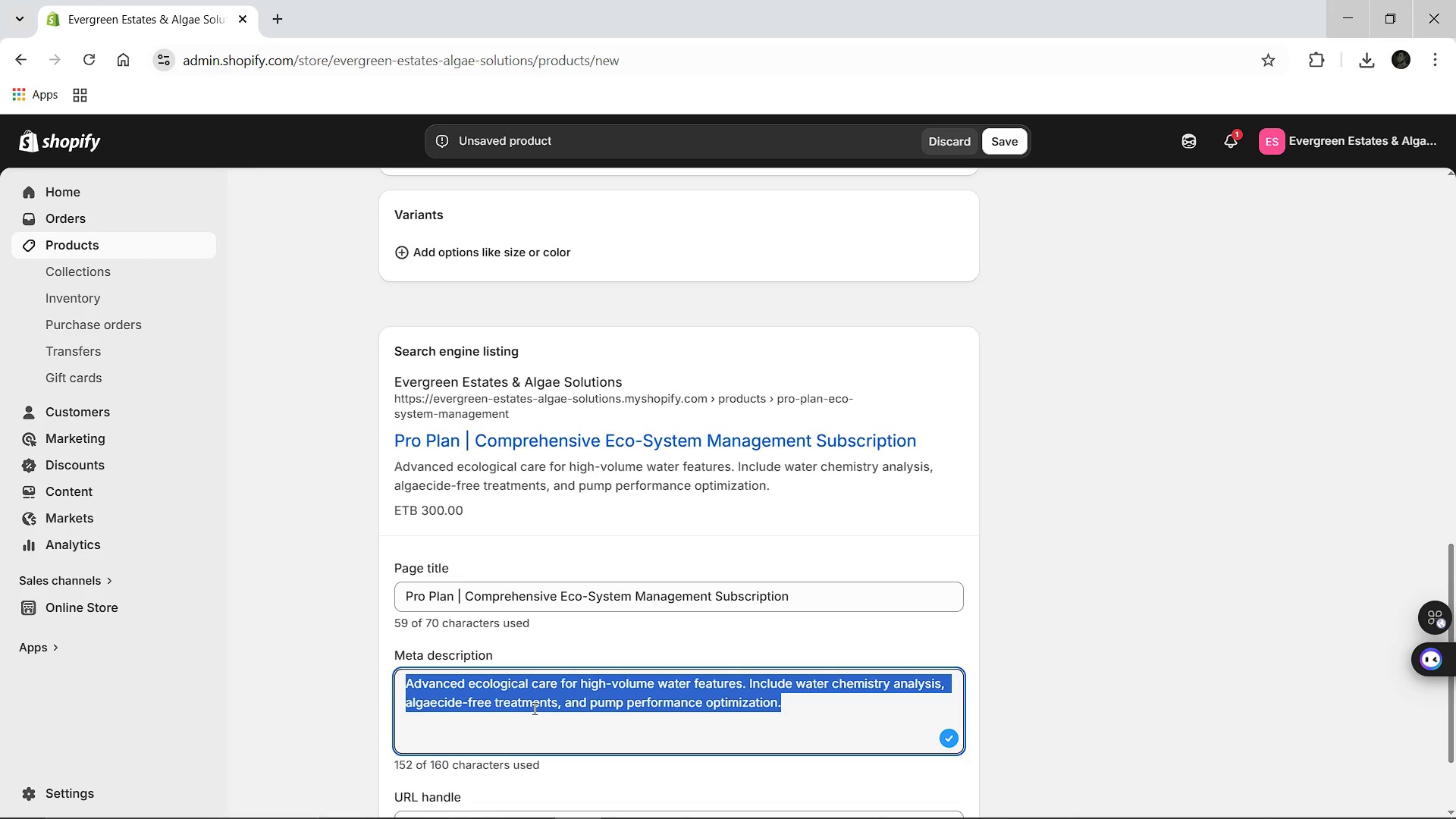 
type(Advanced pon d)
key(Backspace)
key(Backspace)
type(d care feau)
key(Backspace)
type(tr)
key(Backspace)
type(urti)
key(Backspace)
key(Backspace)
key(Backspace)
type(uring professional water chemistry analyis)
key(Backspace)
key(Backspace)
type(sis and algae)
 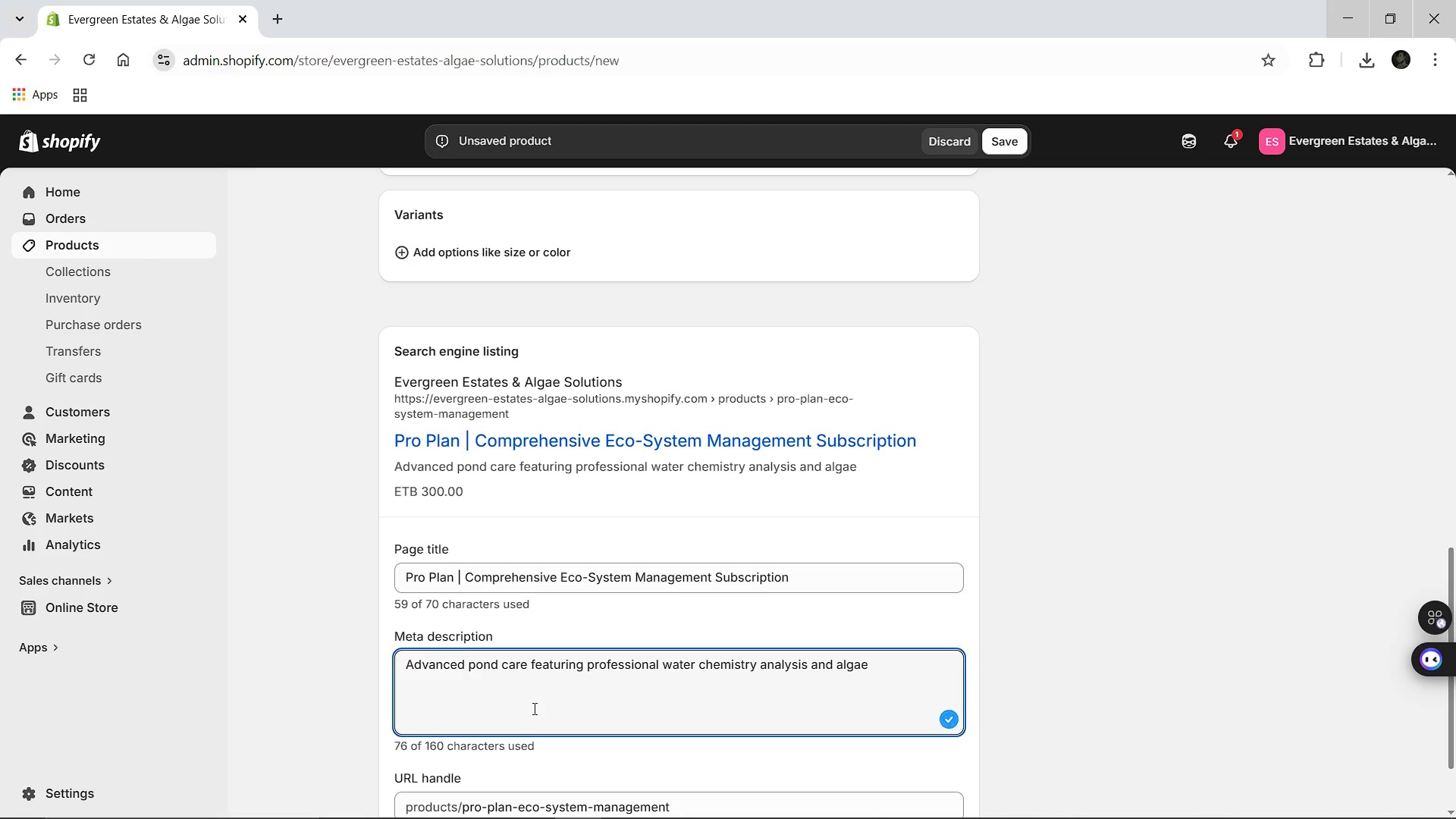 
type(cide-free tra)
key(Backspace)
type(eatments. Maintain large-scale aquatic ecosystems with our Pro Plan.)
 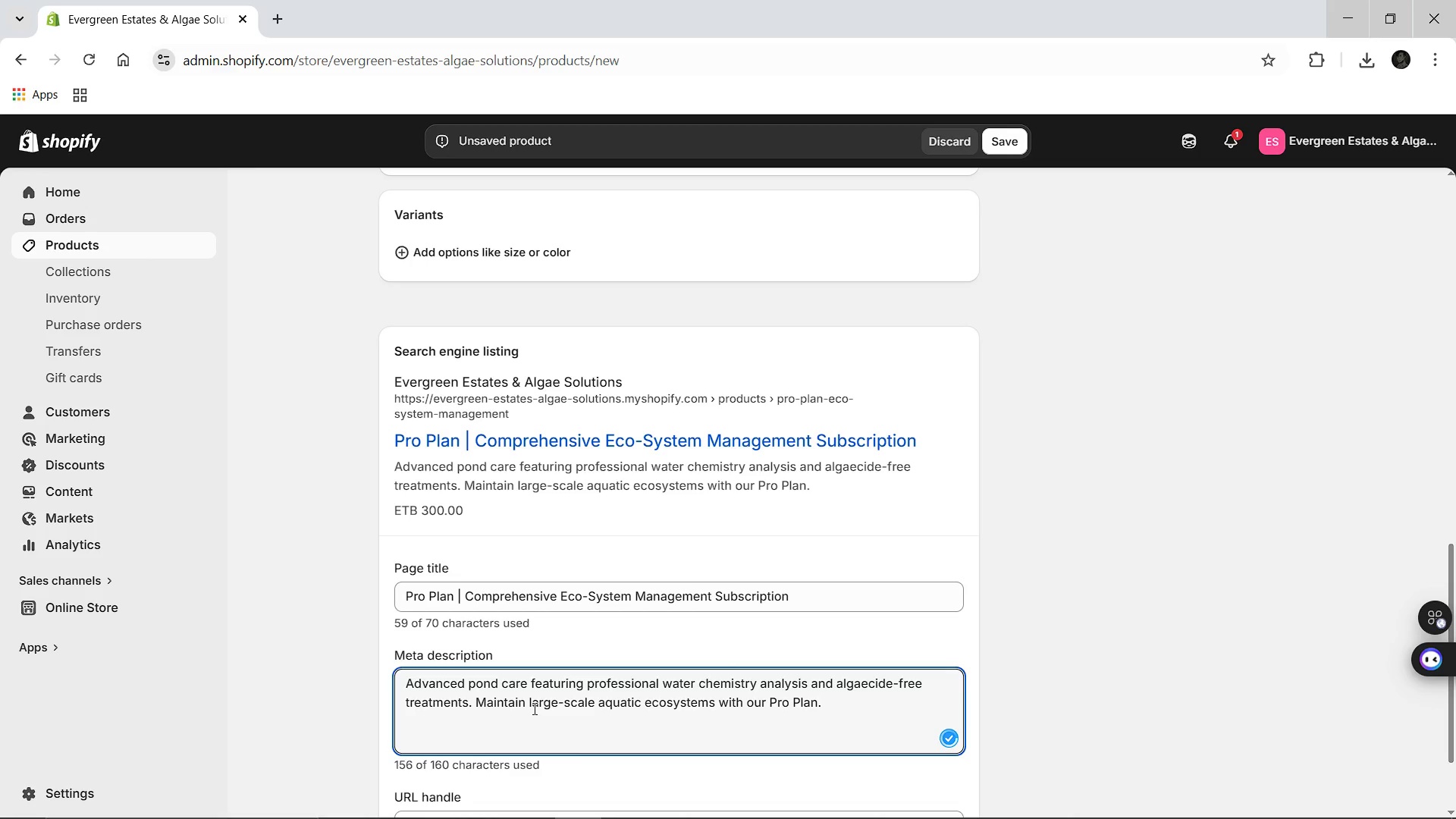 
wait(9.47)
 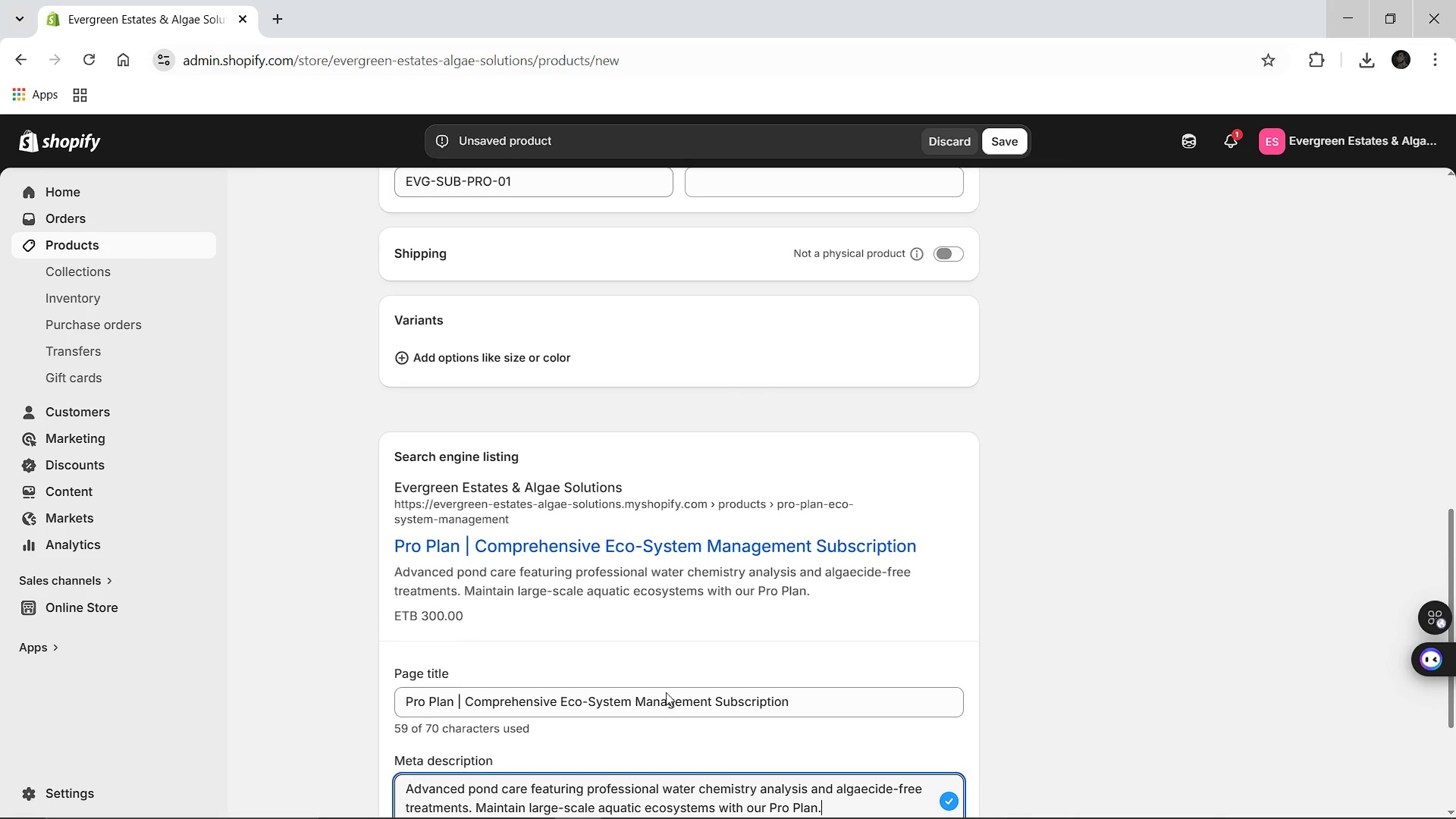 
left_click([1050, 645])
 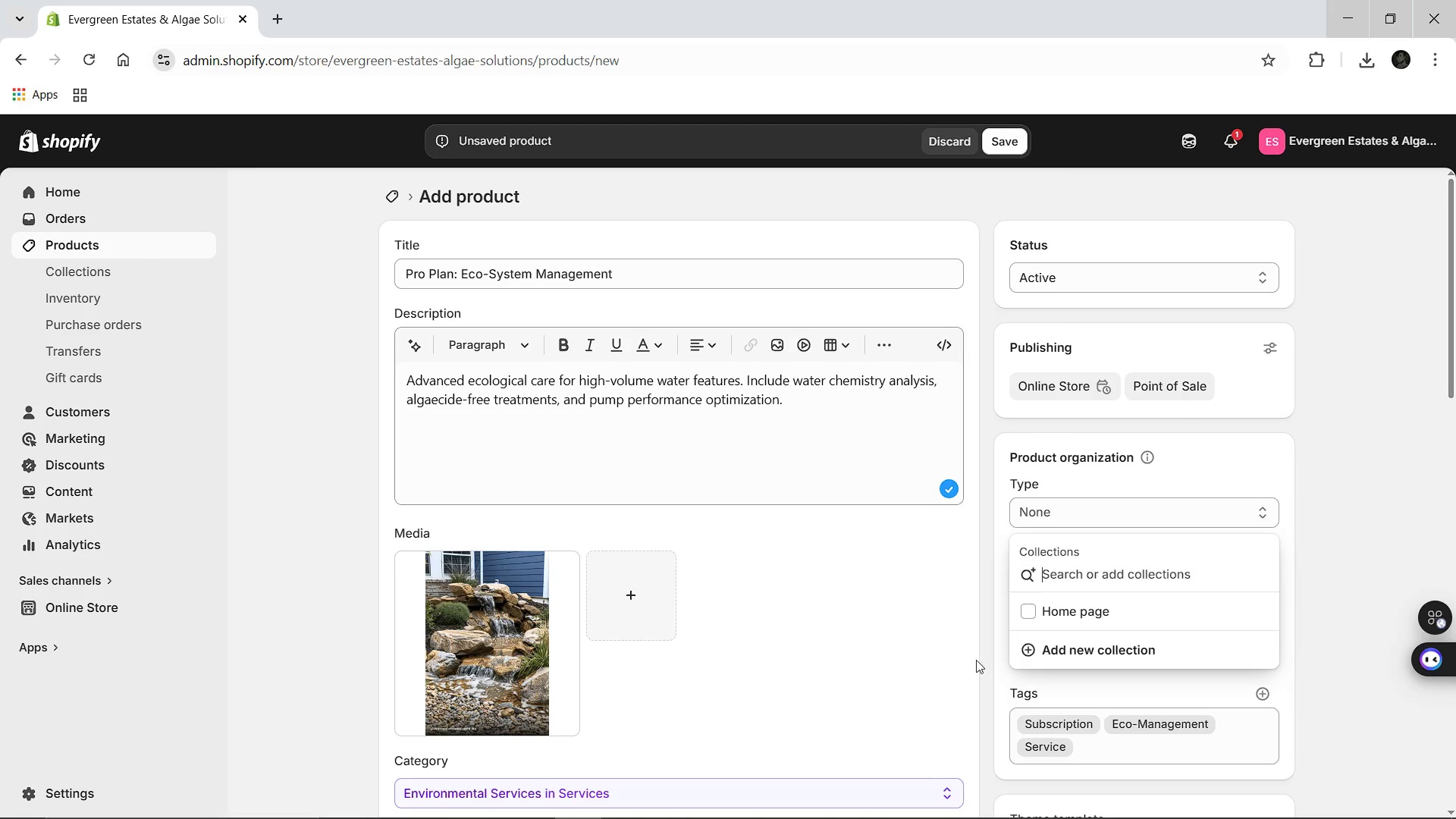 
left_click([976, 660])
 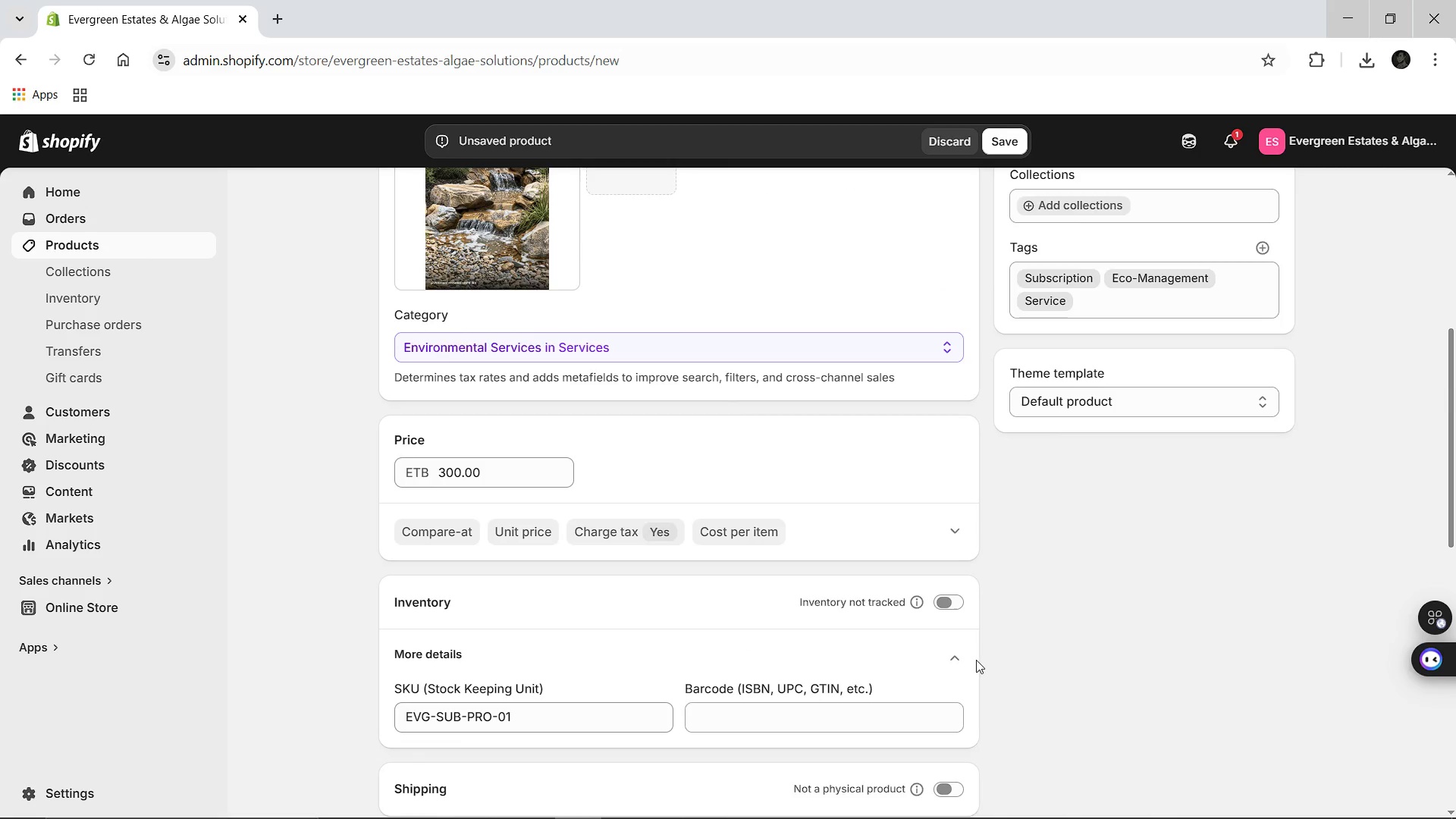 
wait(12.86)
 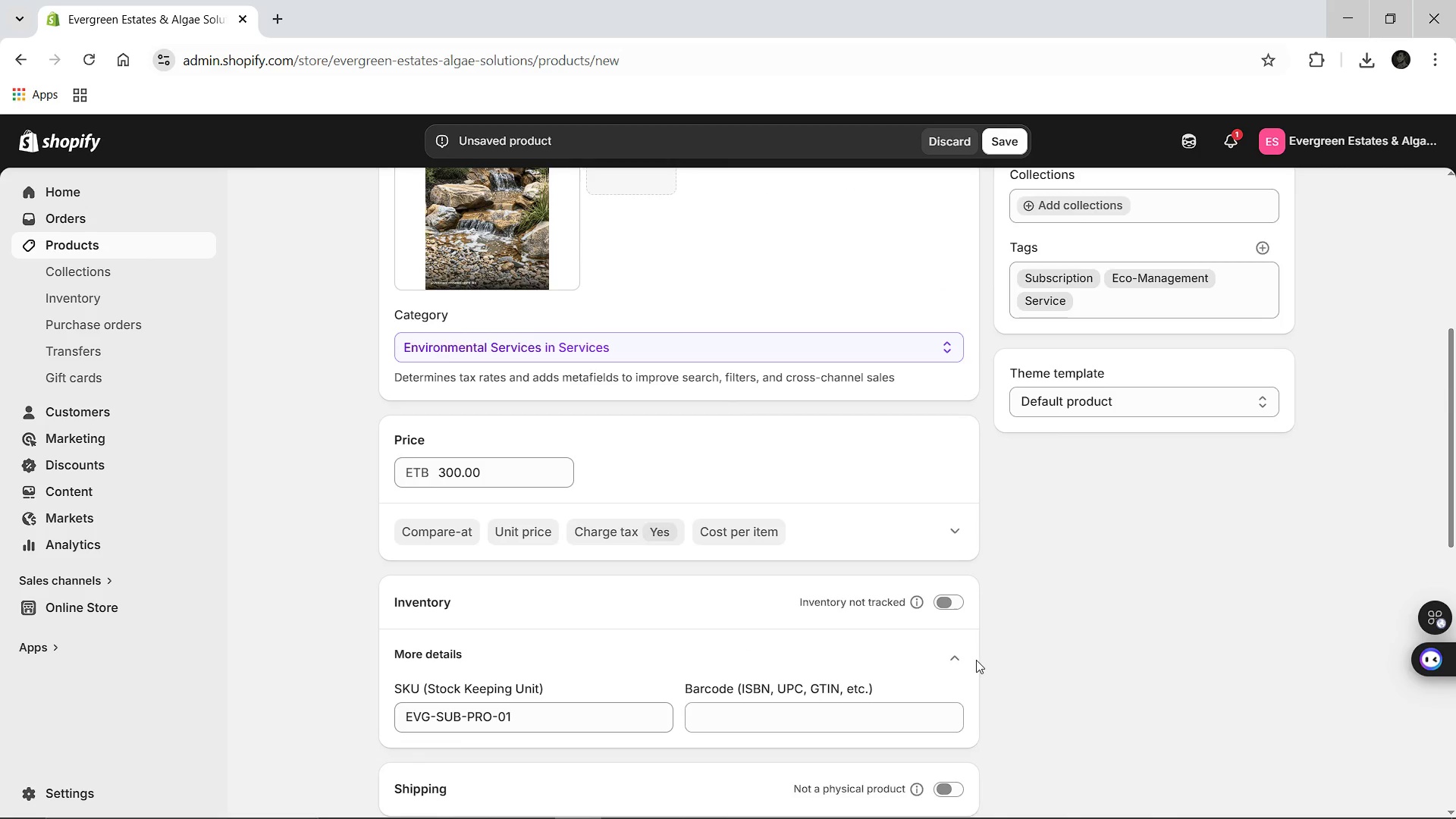 
left_click([1001, 136])
 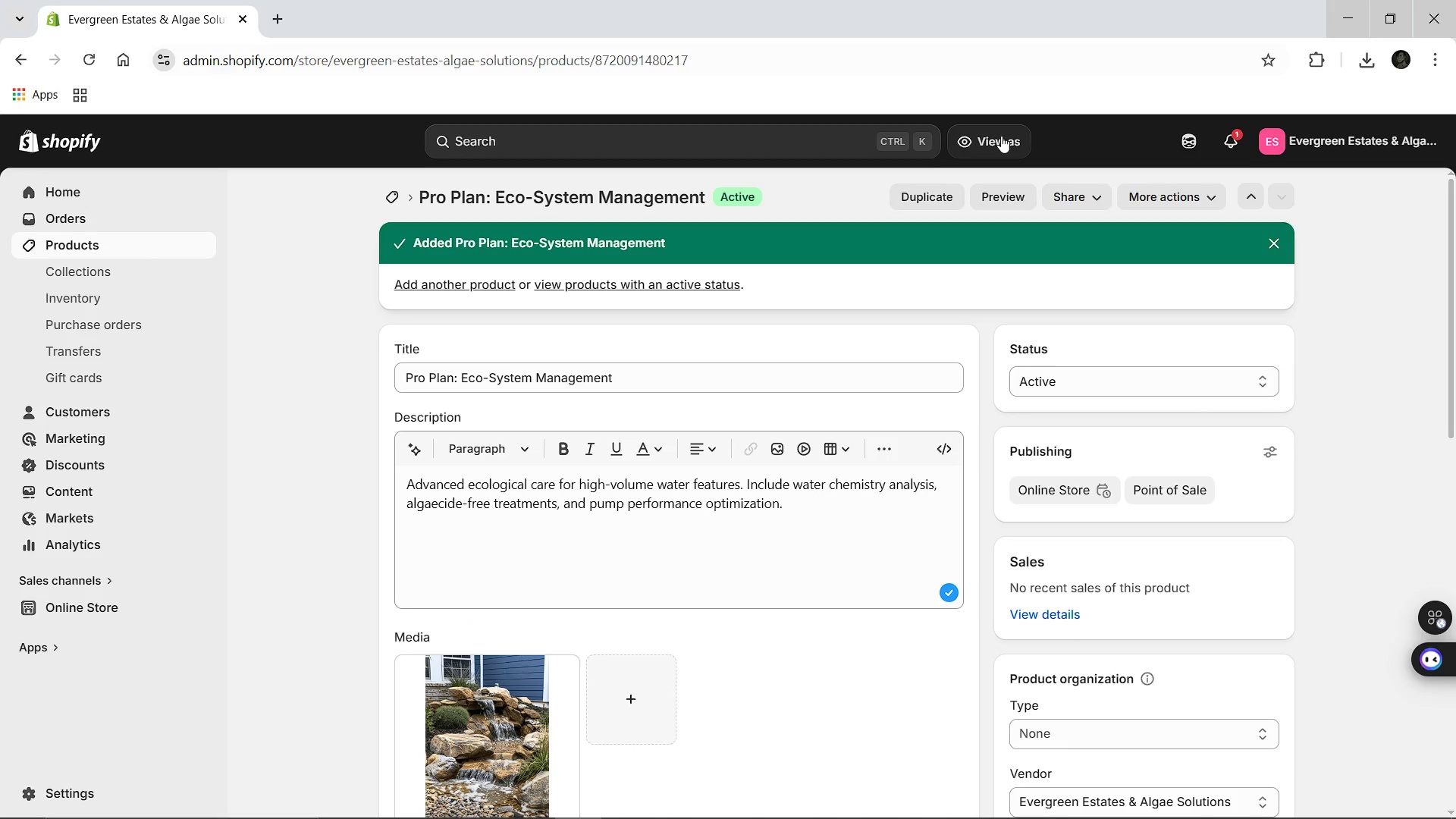 
wait(17.59)
 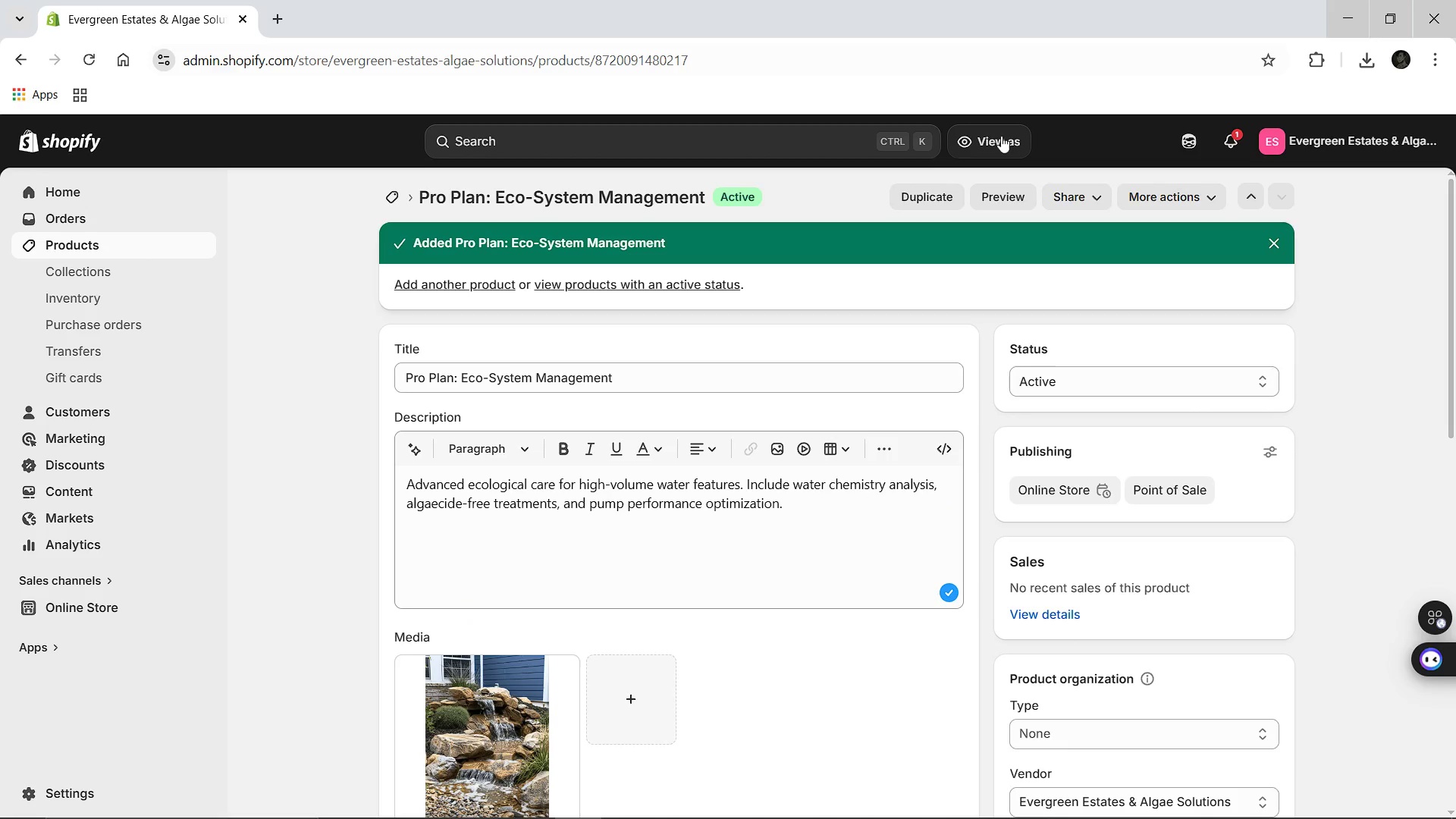 
left_click([1373, 66])
 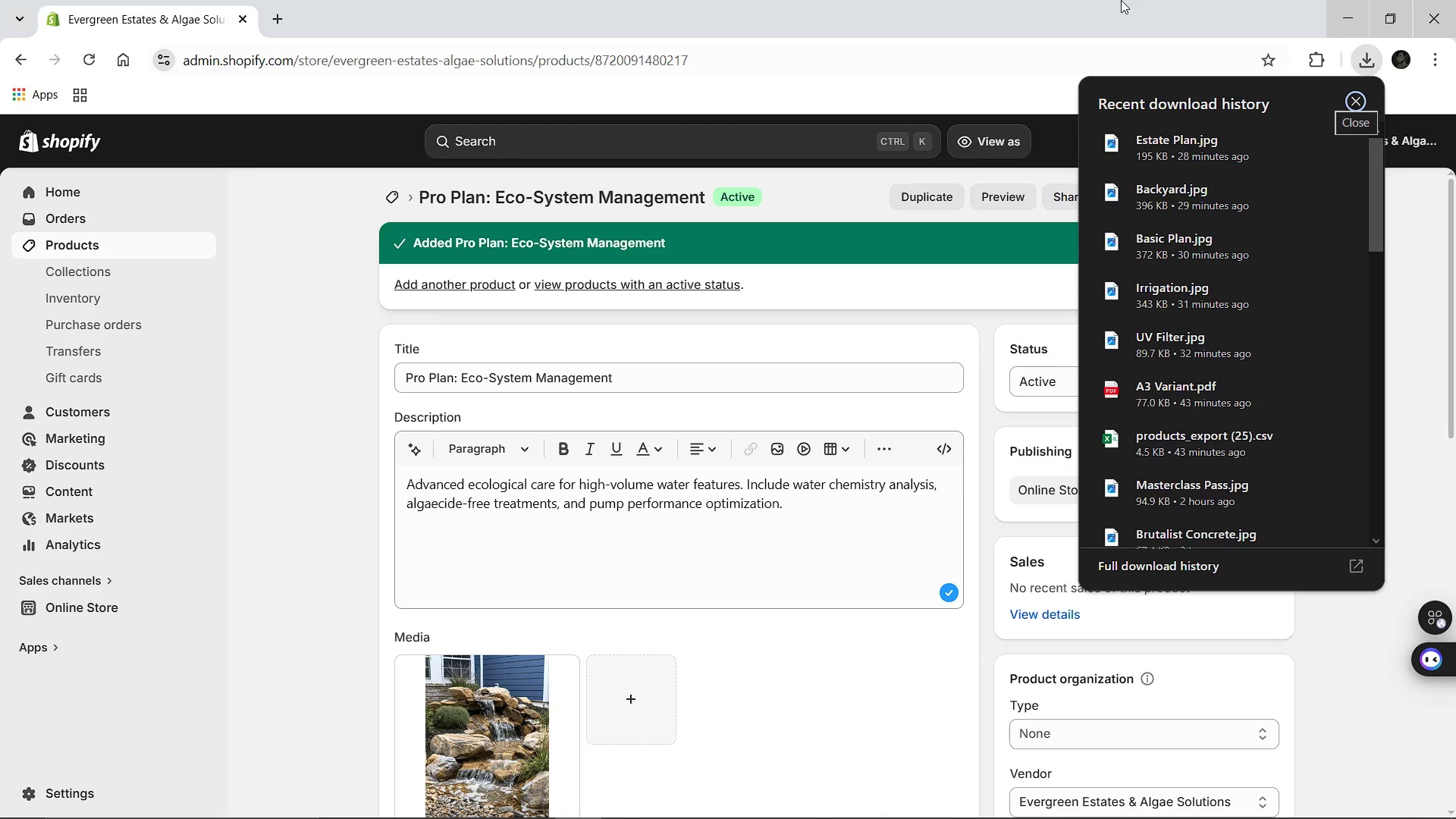 
left_click([1121, 0])
 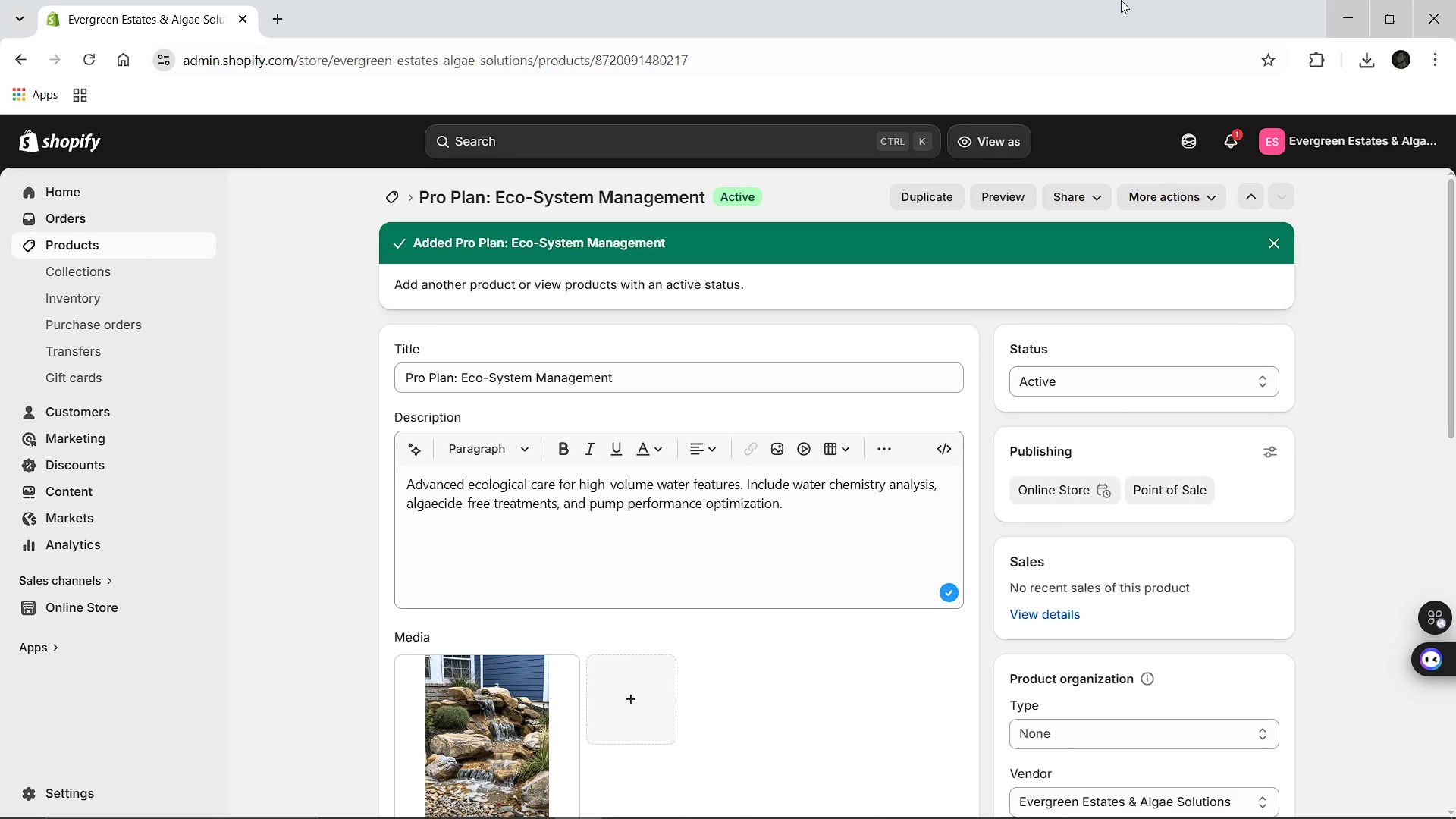 
wait(10.53)
 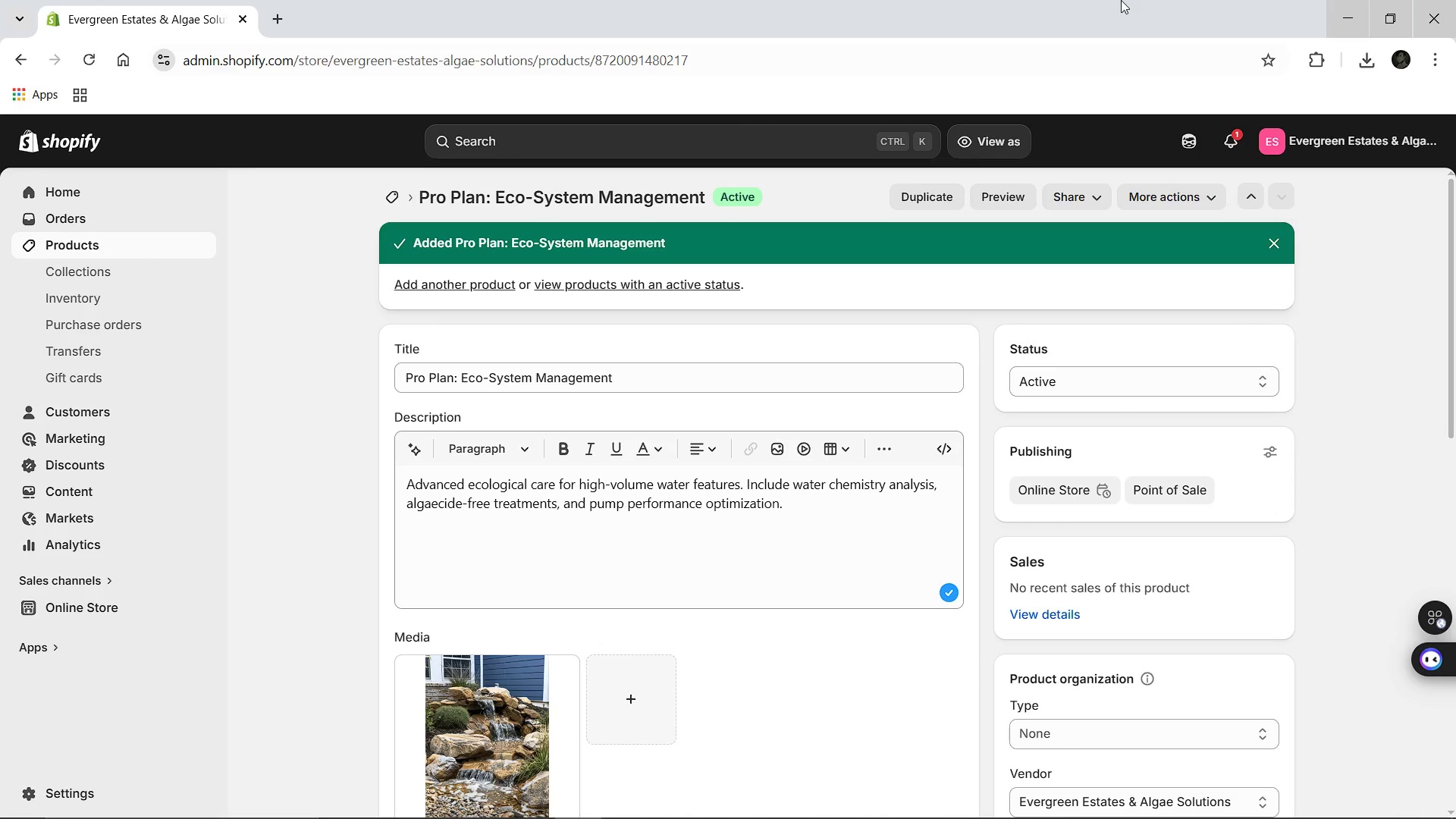 
mouse_move([571, 417])
 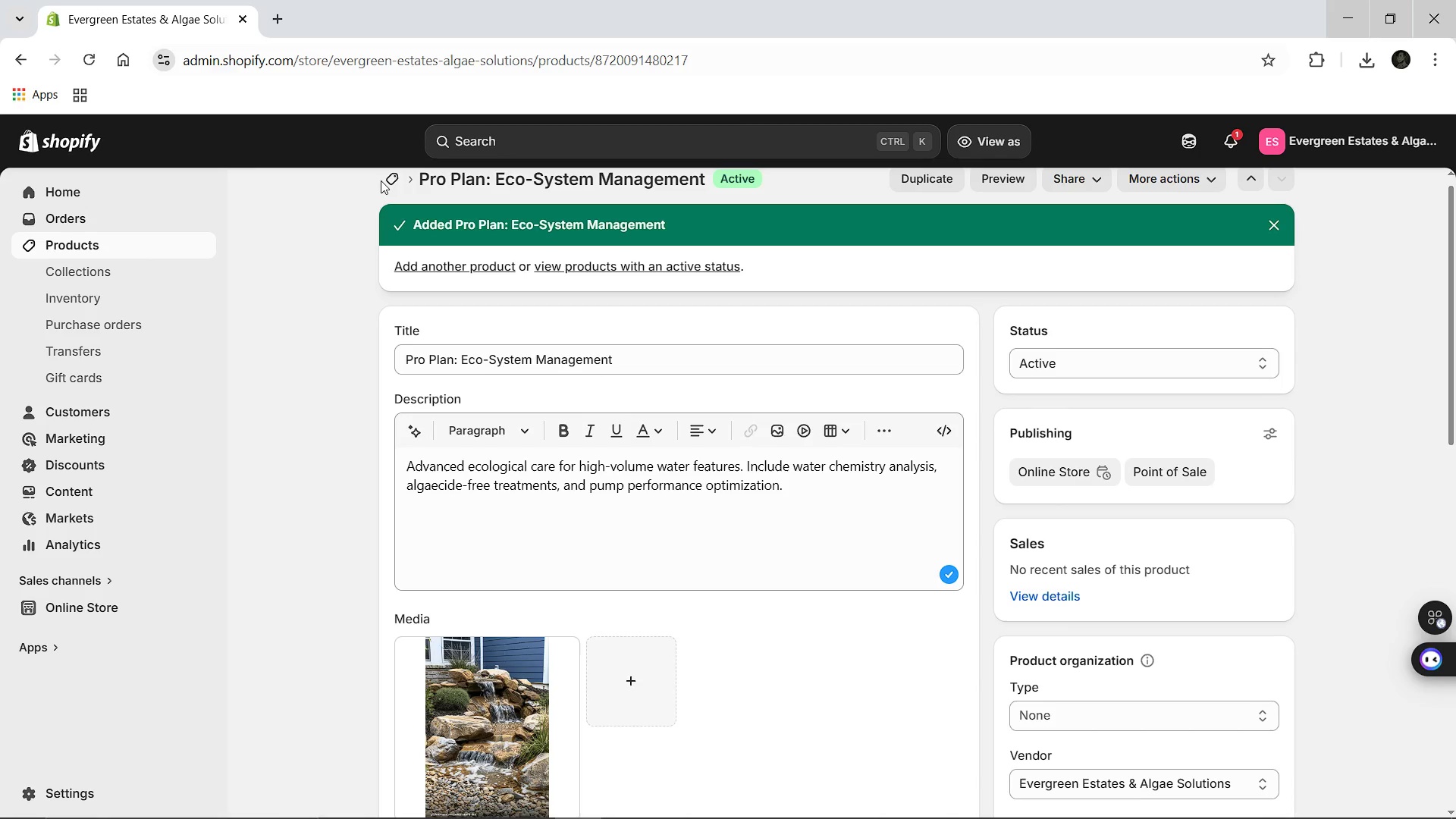 
left_click([381, 180])
 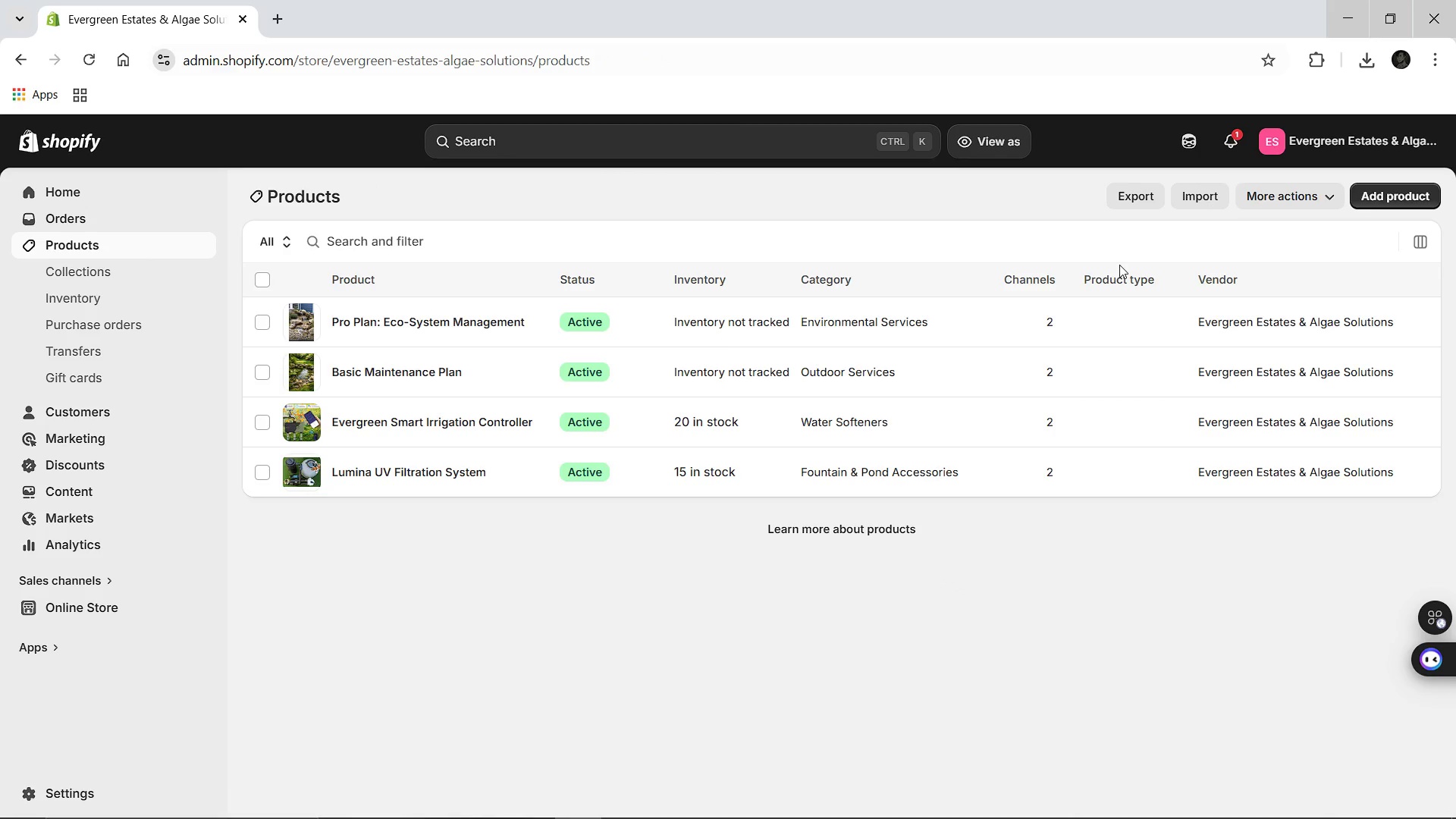 
wait(5.12)
 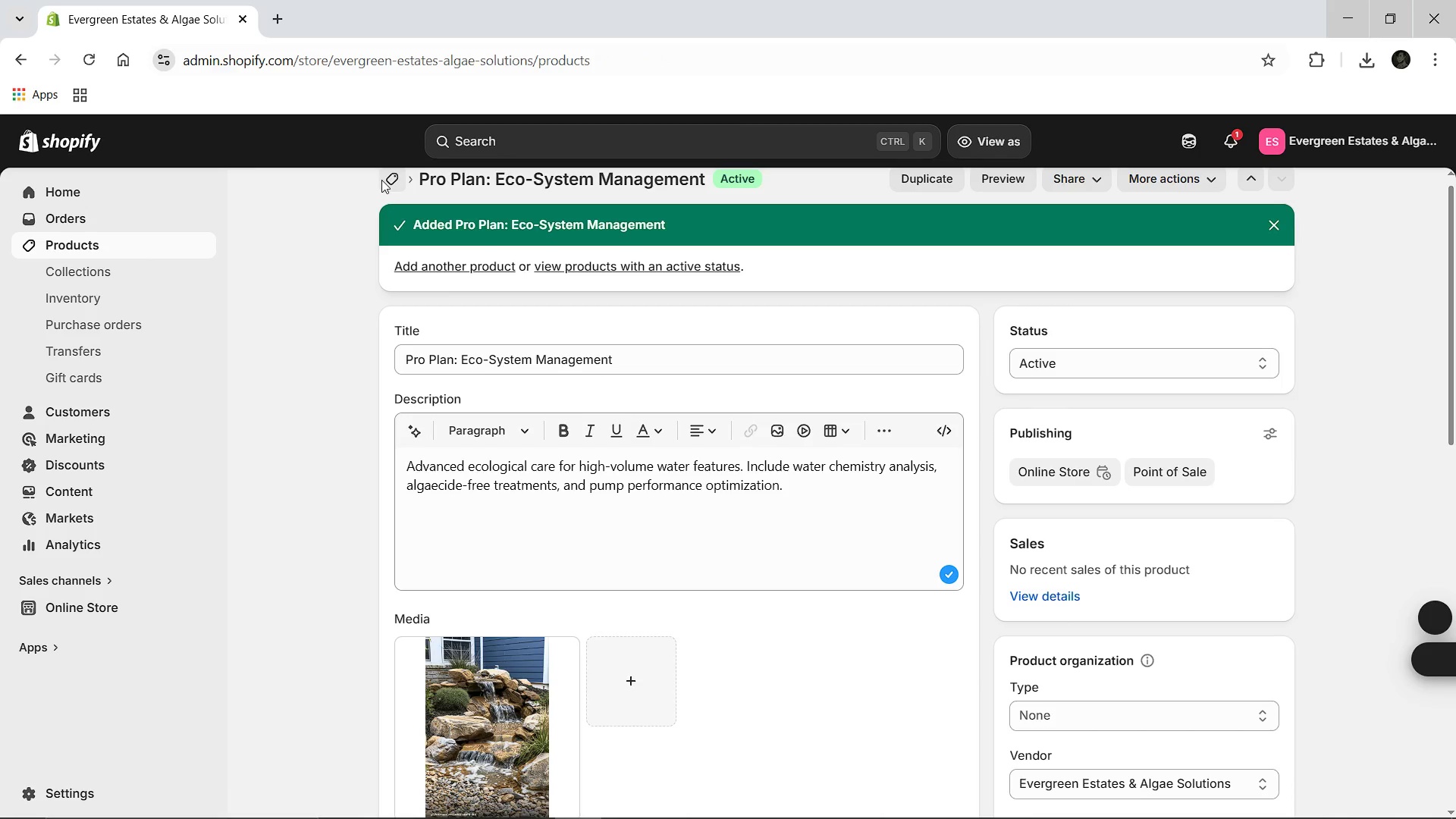 
left_click([1372, 196])
 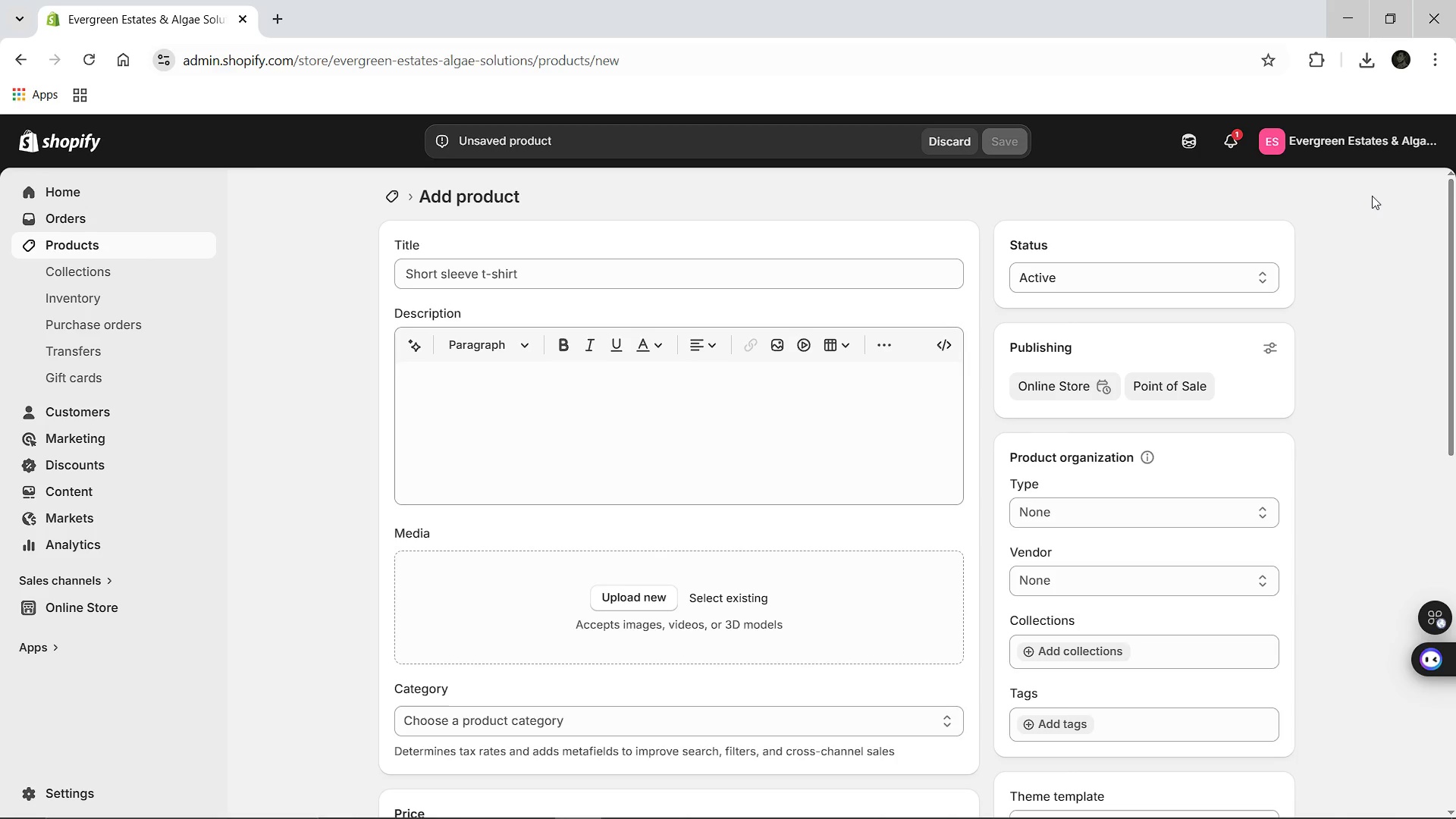 
wait(27.03)
 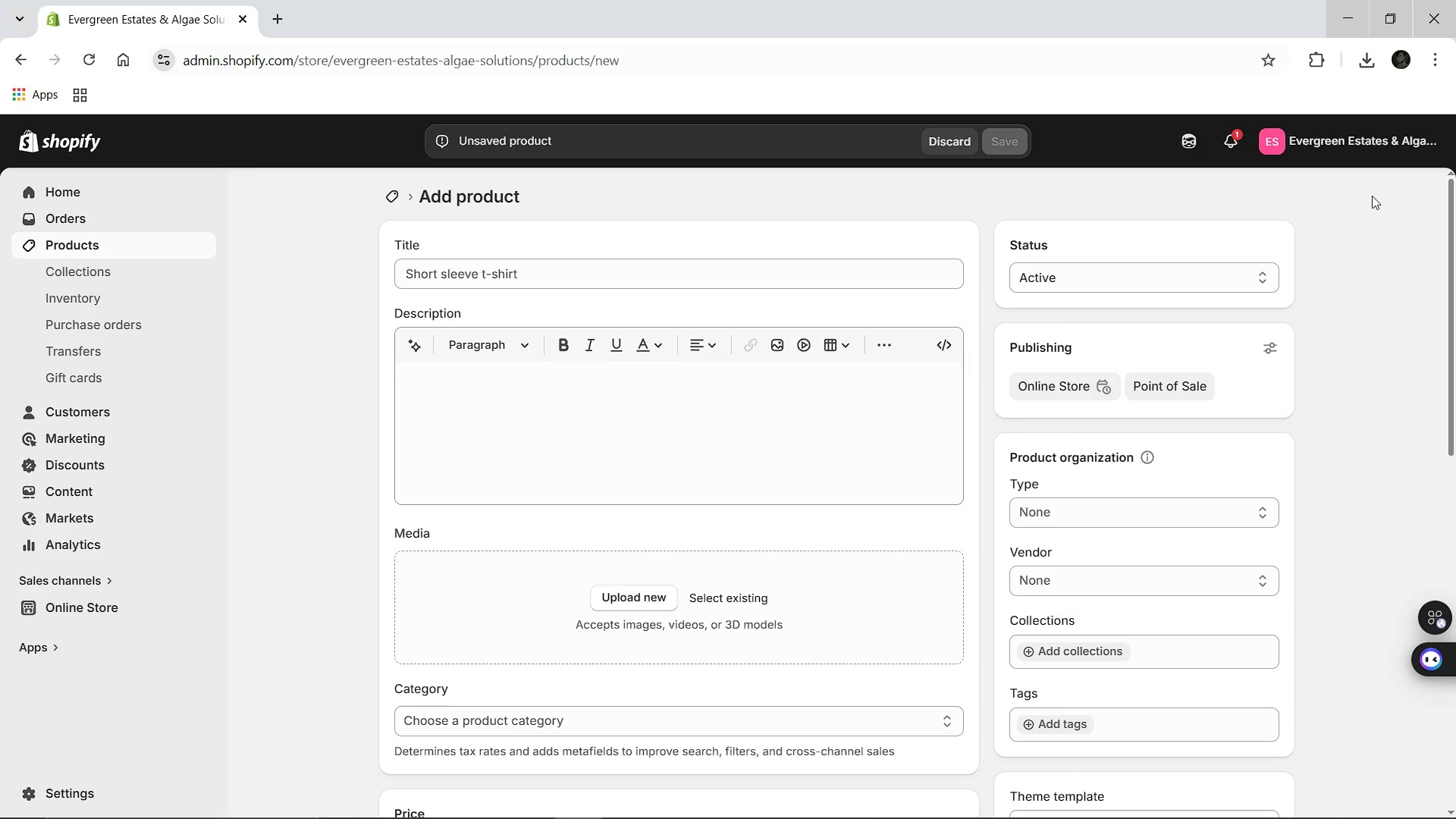 
left_click([735, 796])